 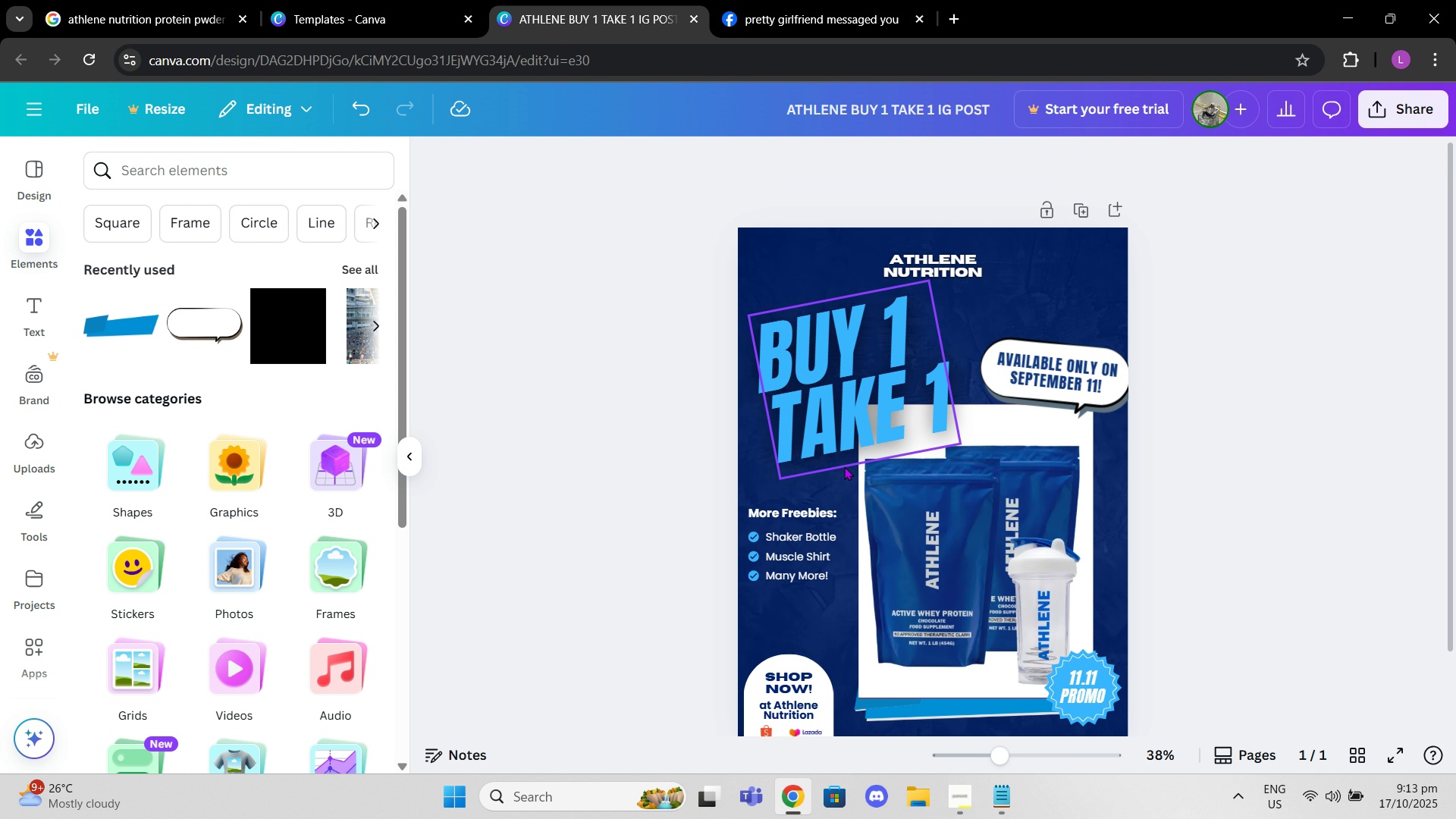 
left_click([844, 0])
 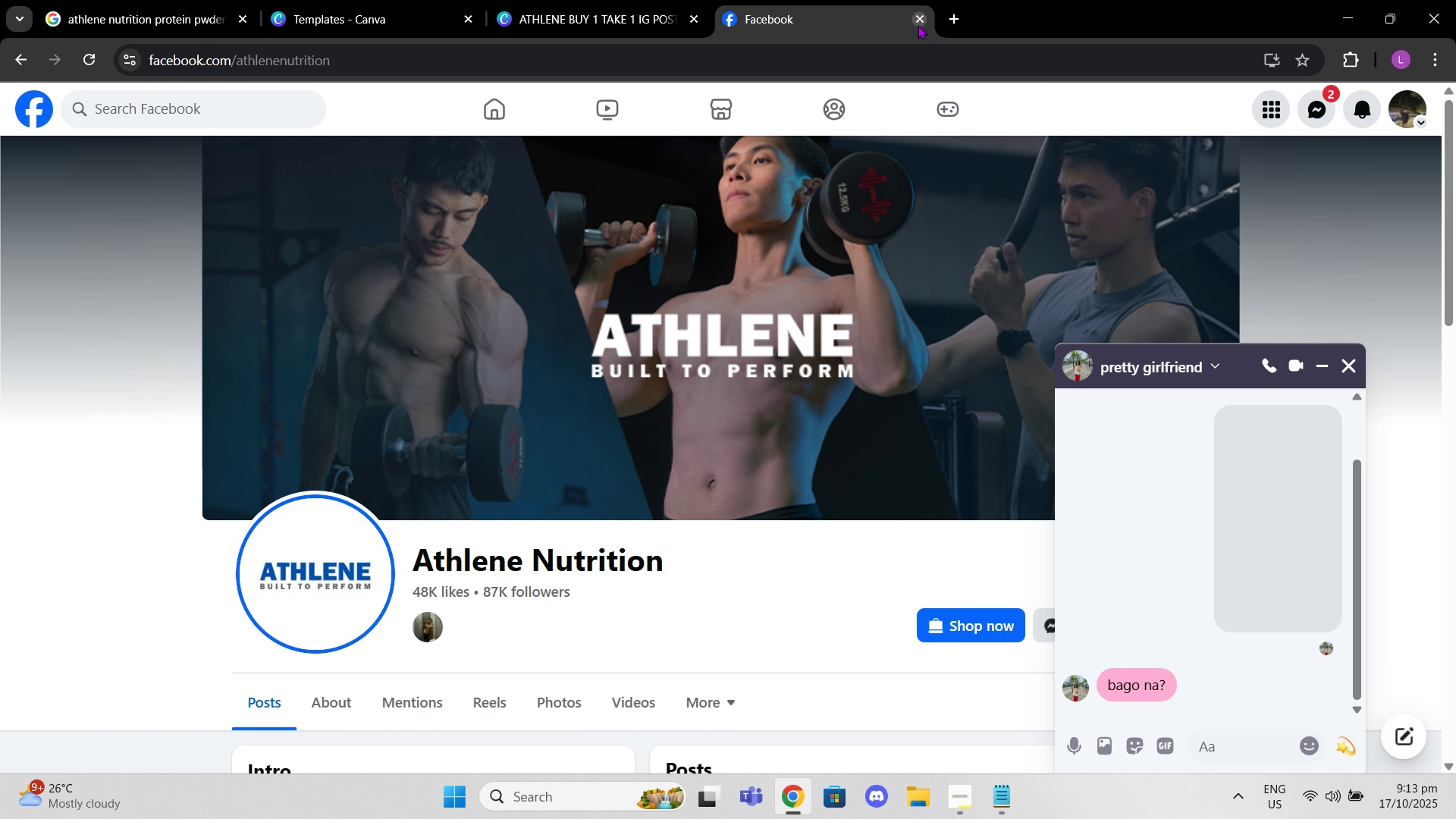 
left_click([918, 25])
 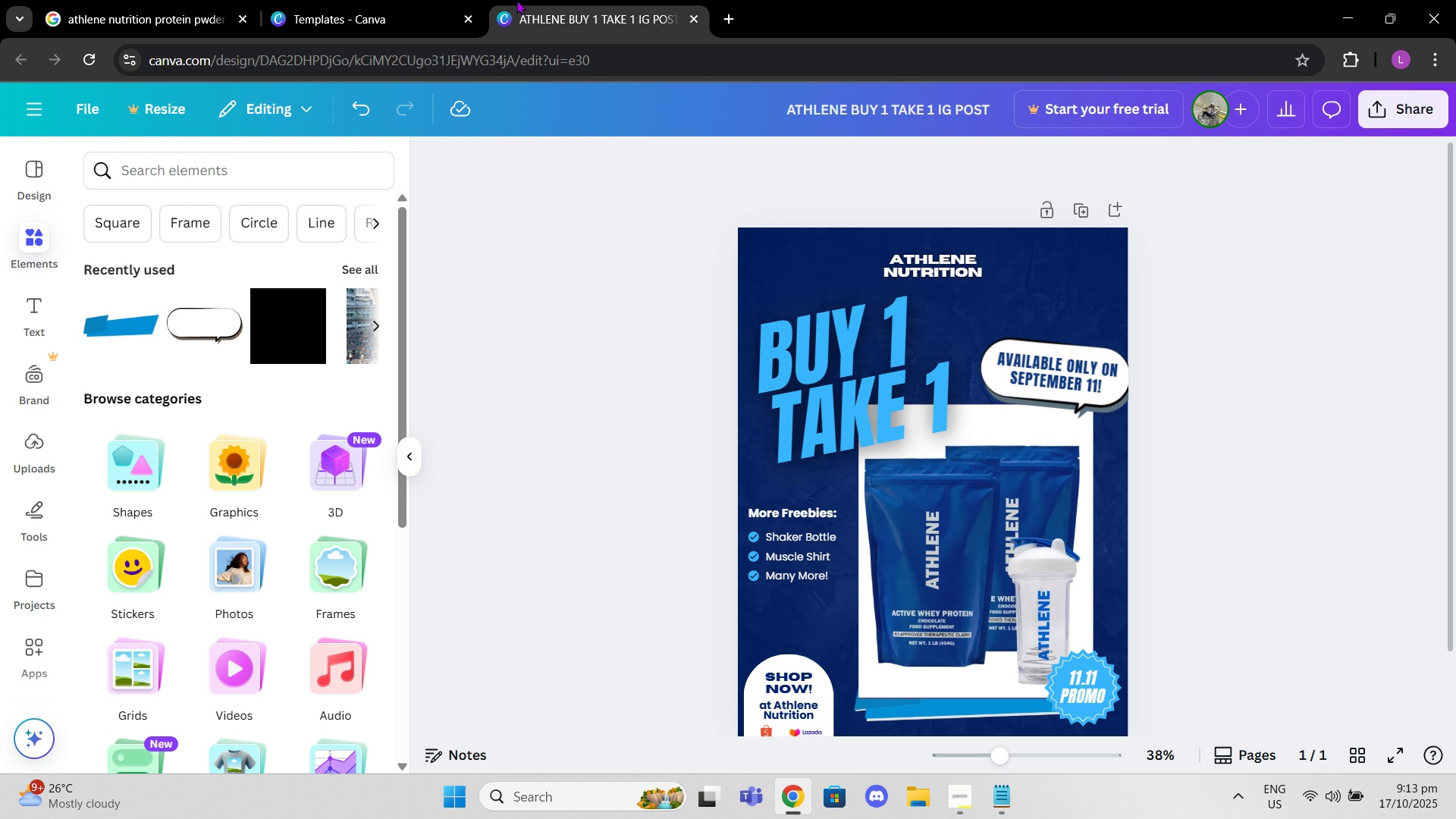 
left_click([444, 0])
 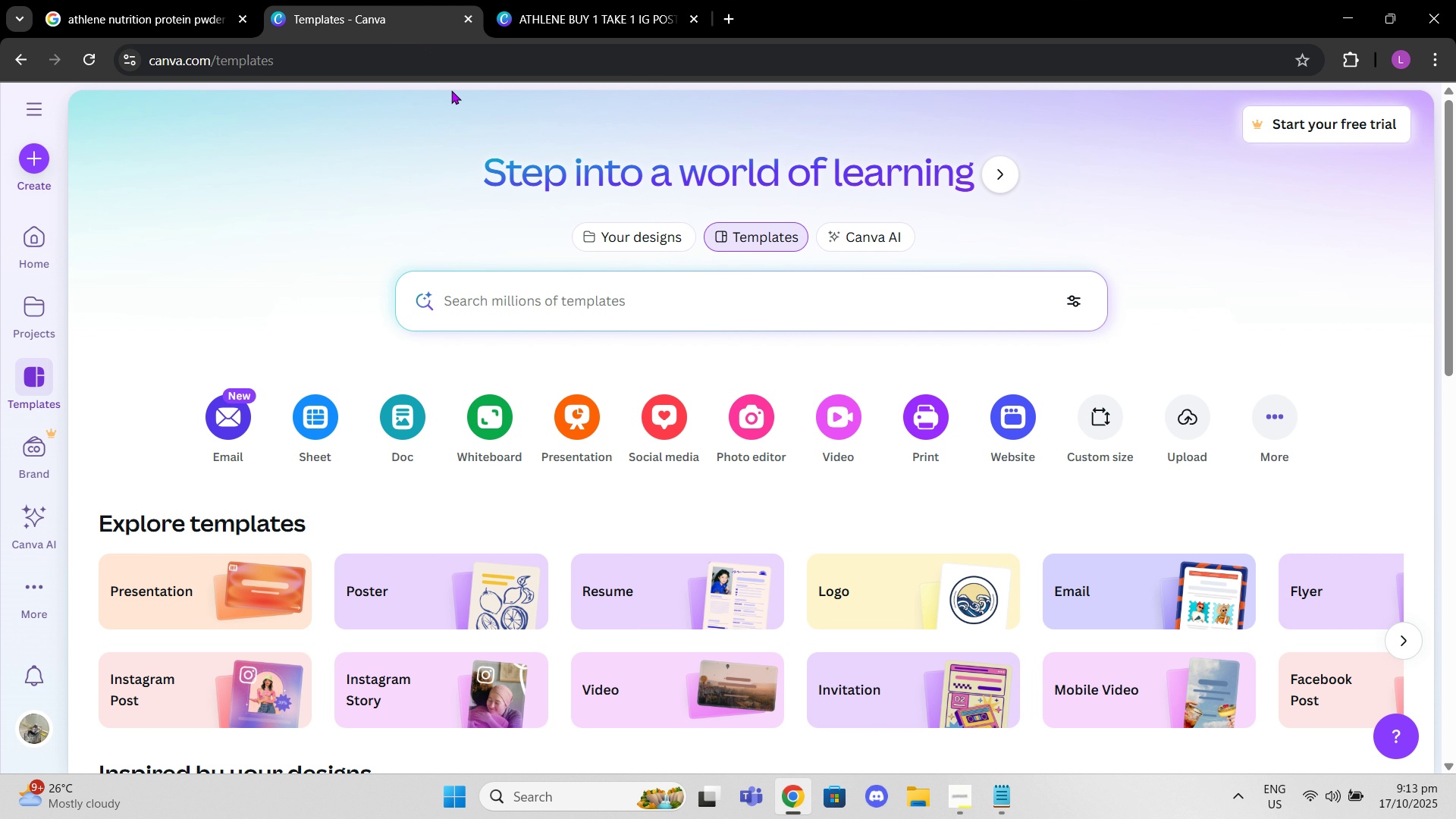 
left_click([500, 286])
 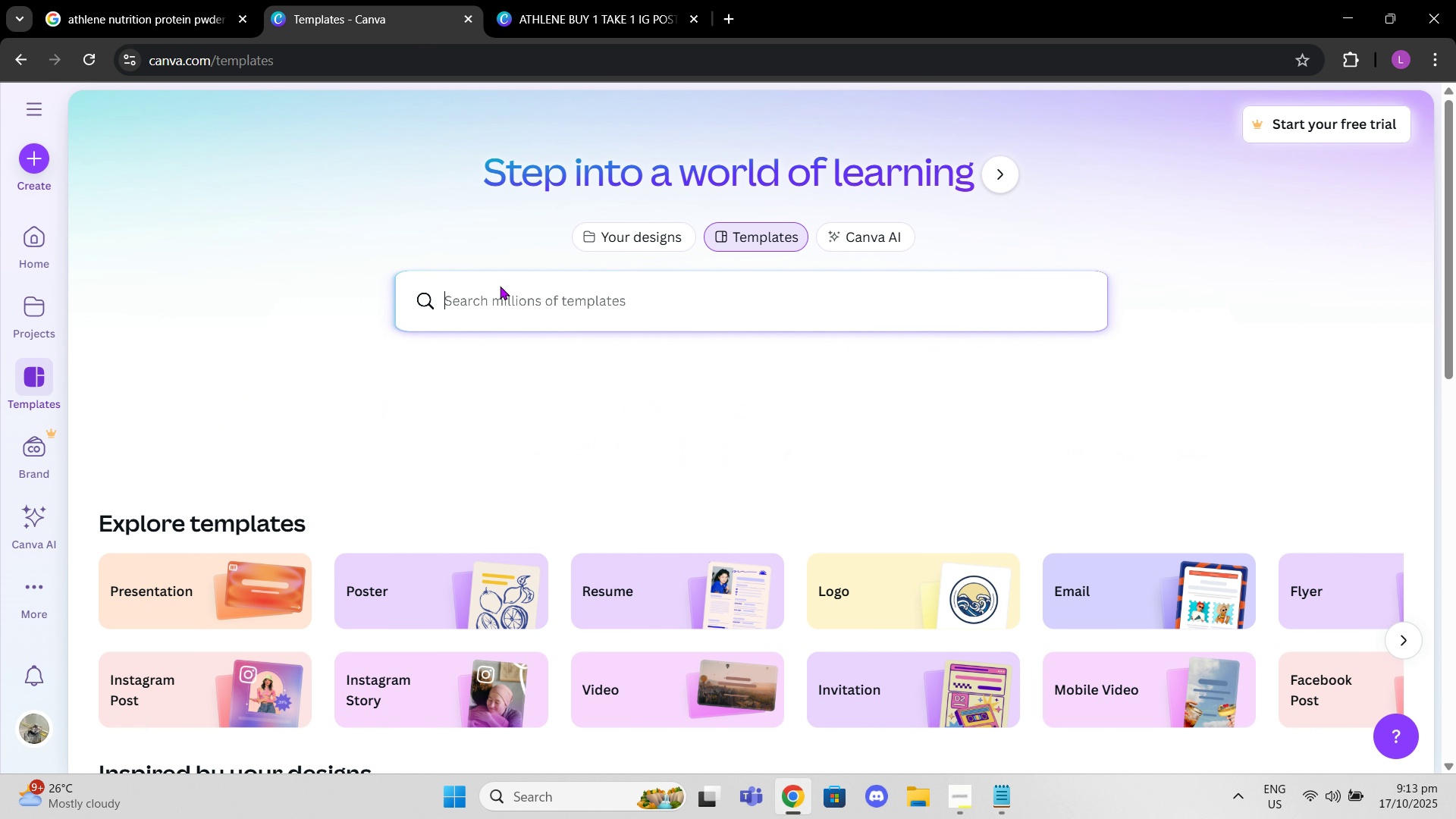 
type(facebook post)
 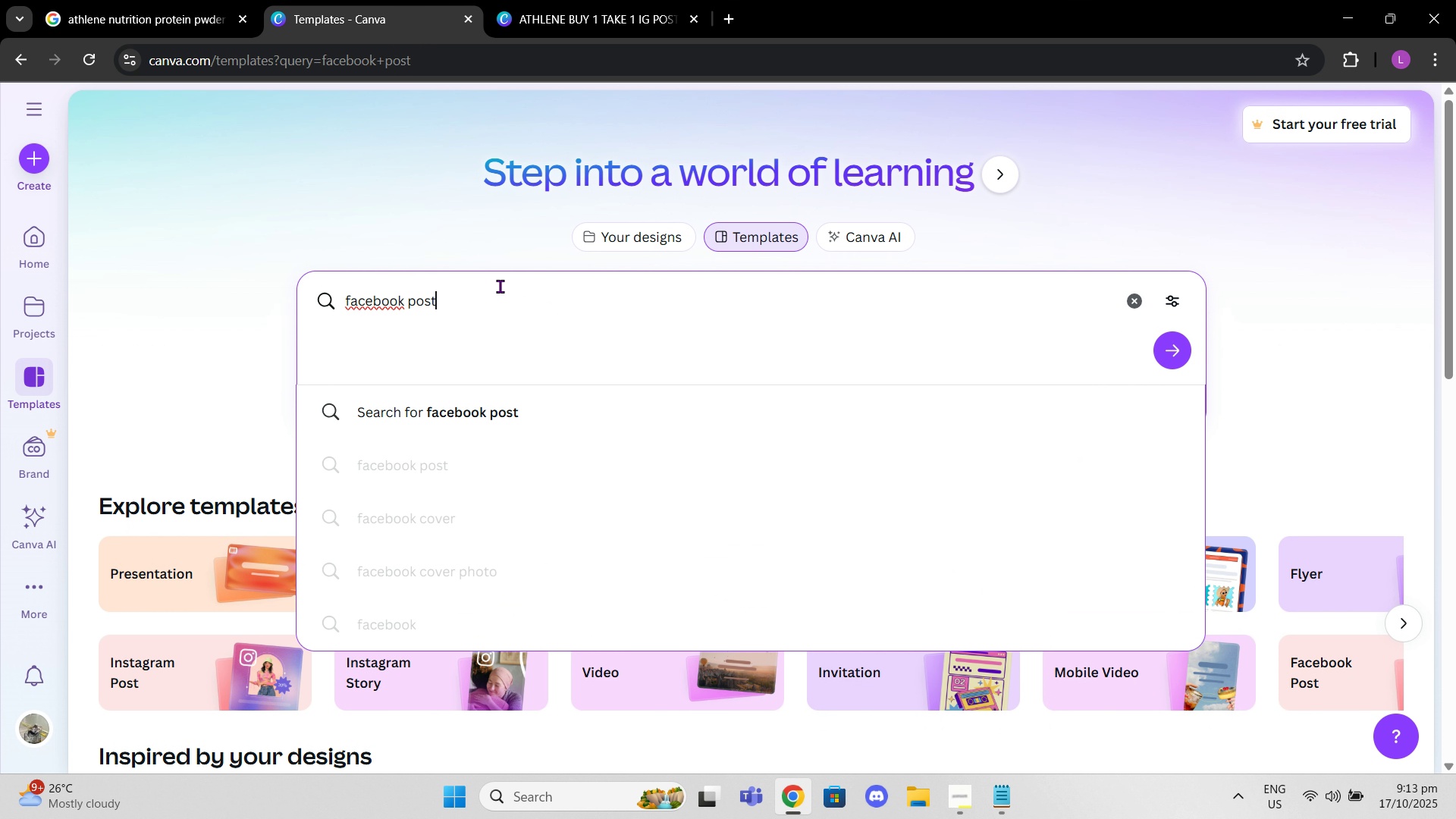 
key(Enter)
 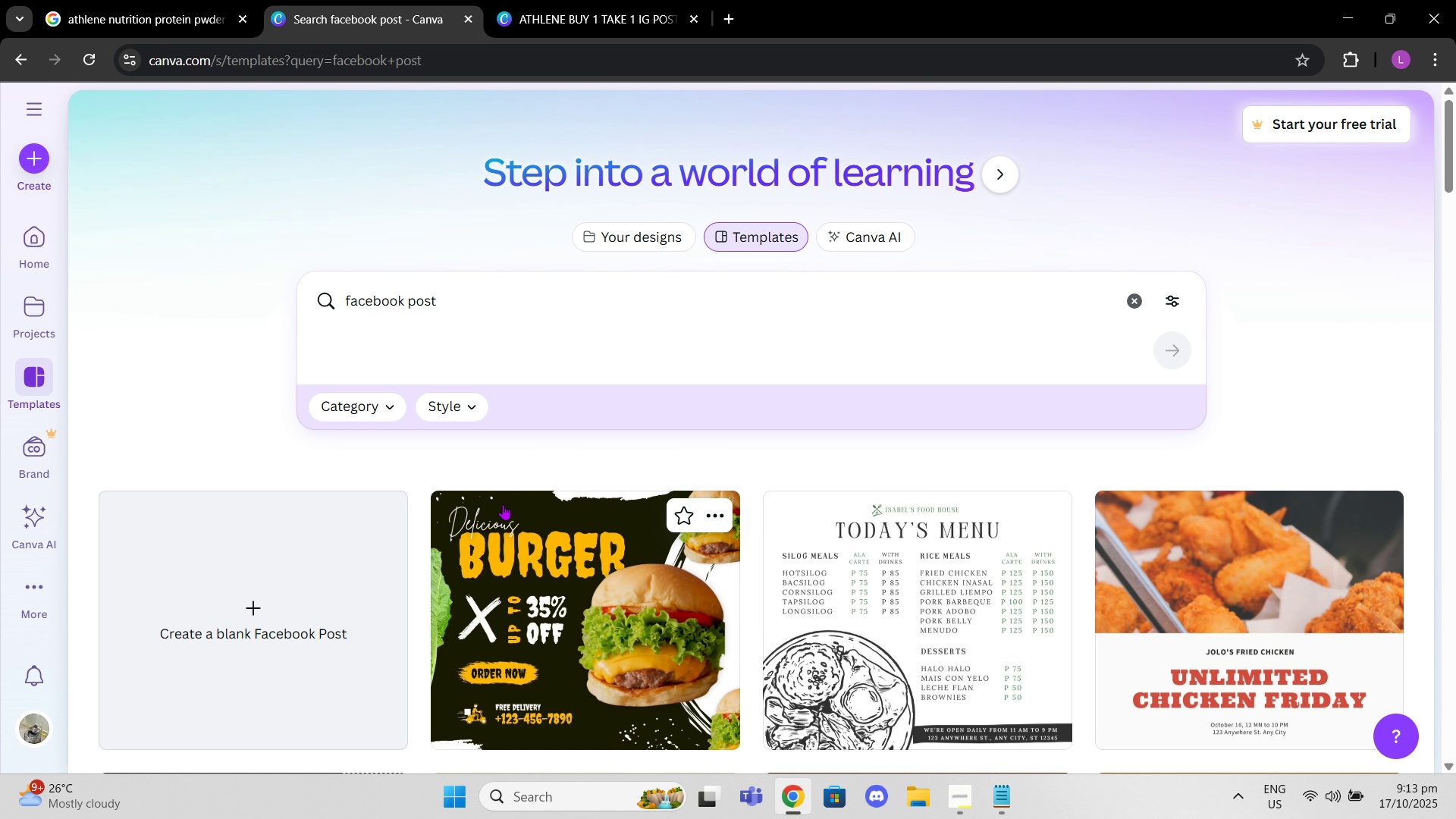 
scroll: coordinate [357, 522], scroll_direction: down, amount: 2.0
 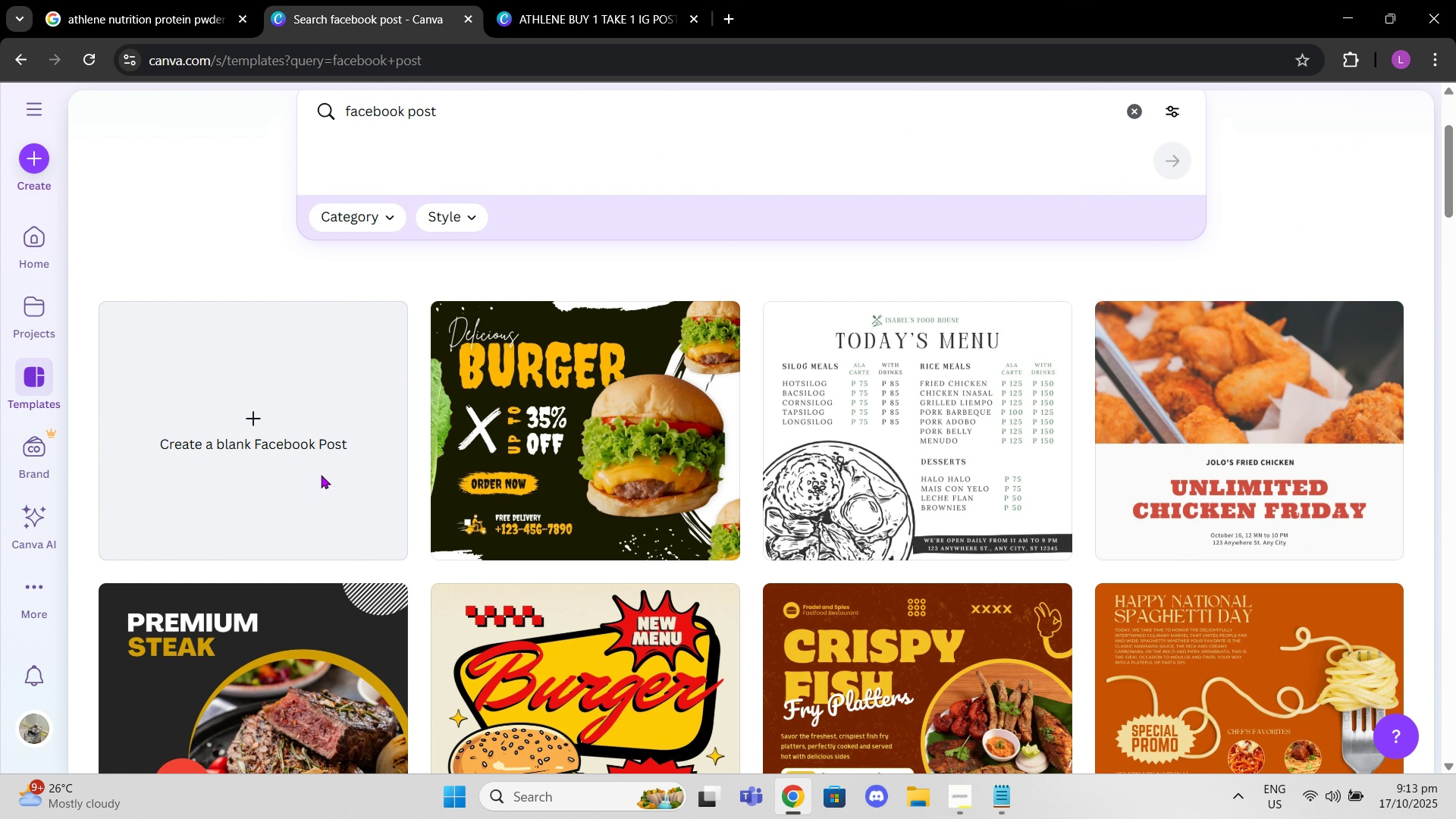 
left_click([321, 475])
 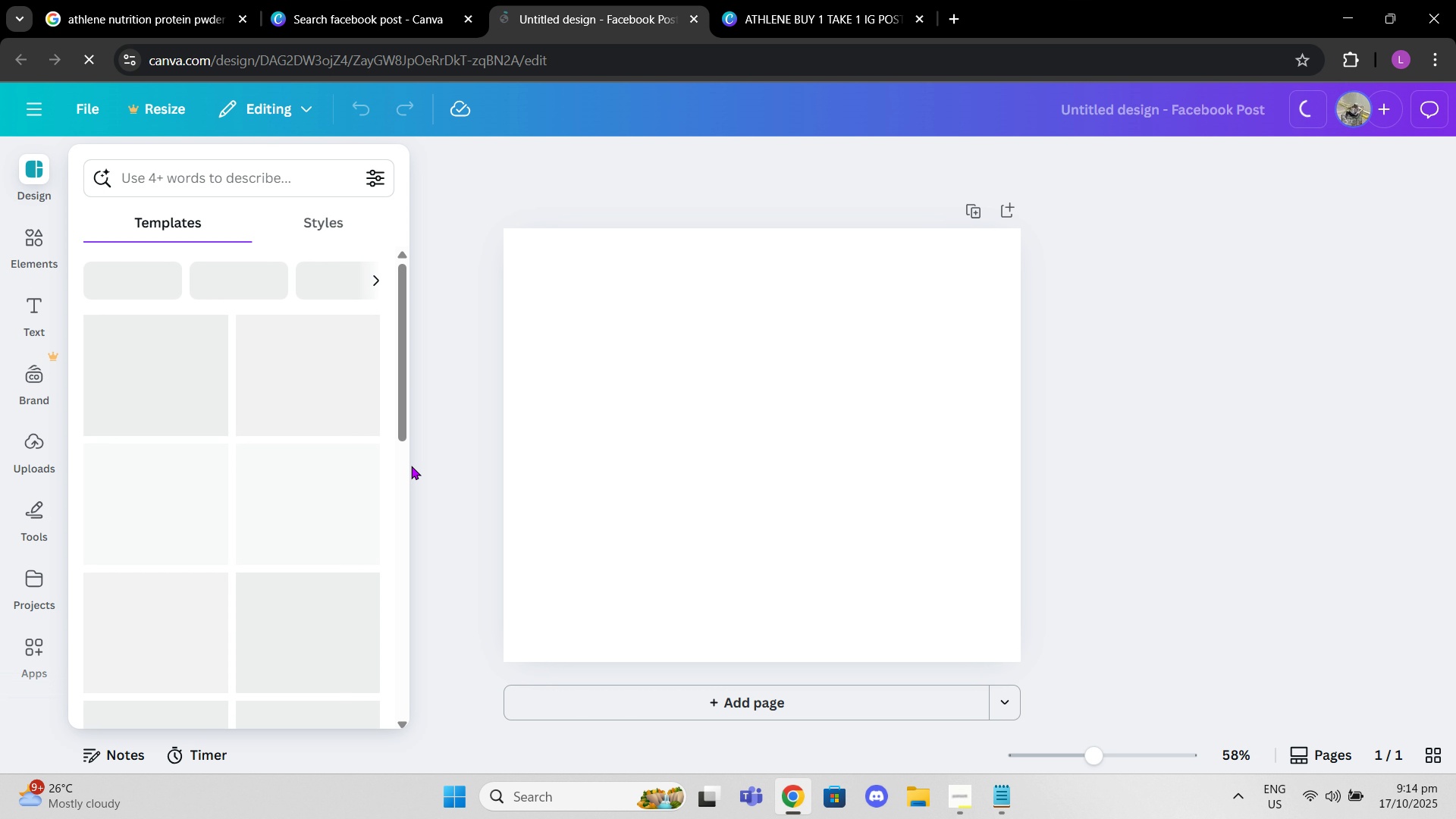 
wait(14.25)
 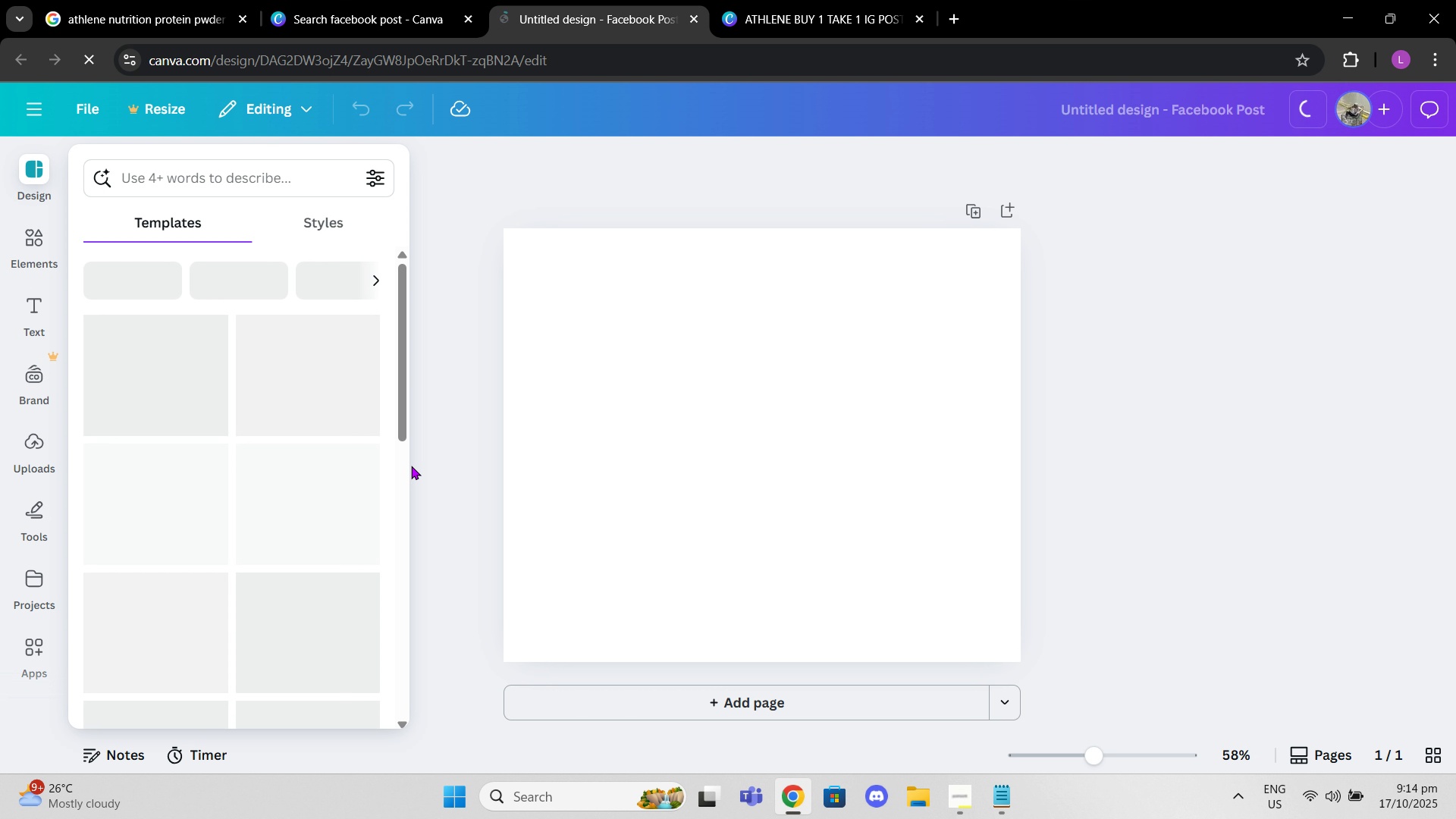 
left_click([263, 173])
 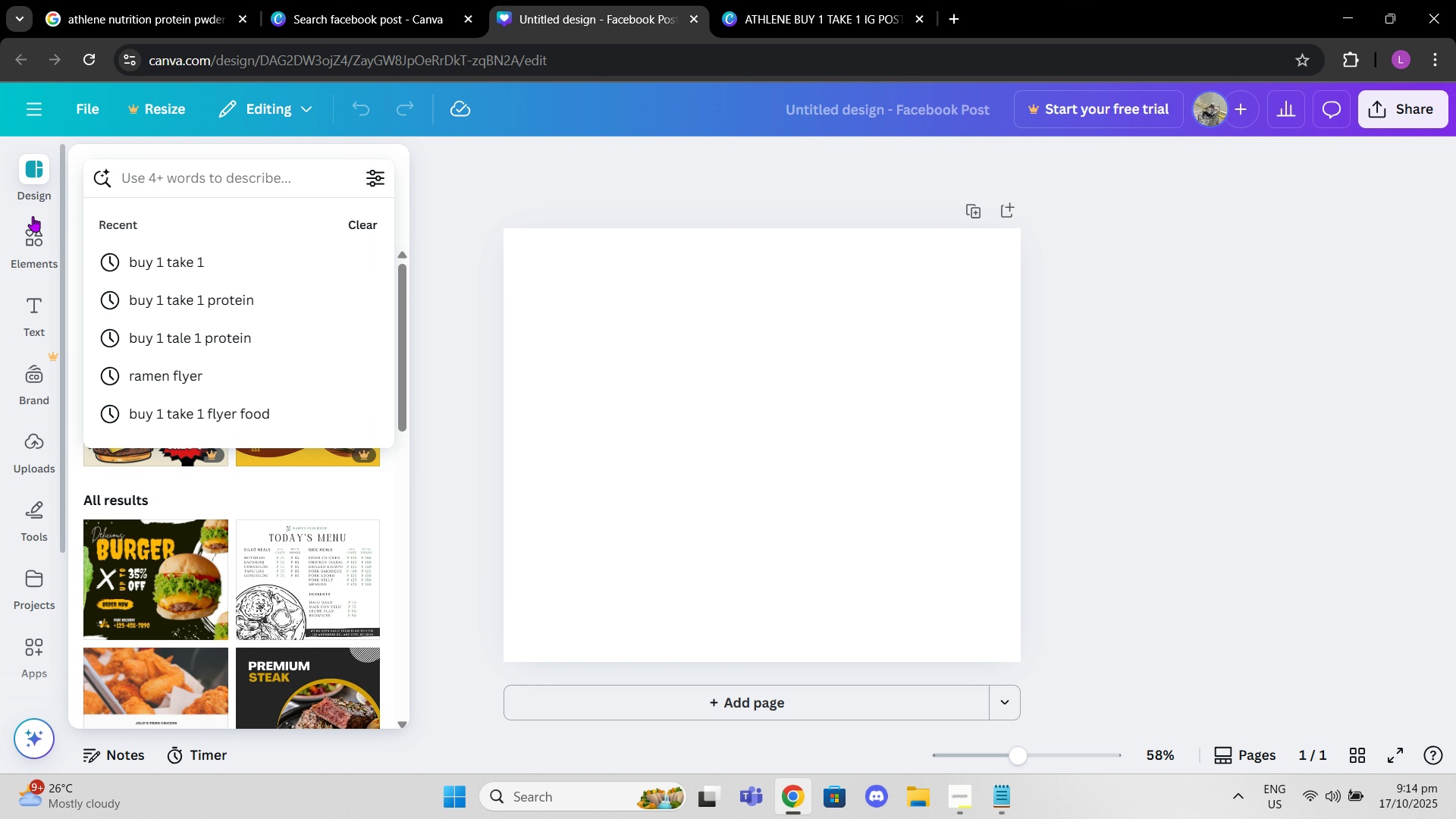 
left_click([34, 195])
 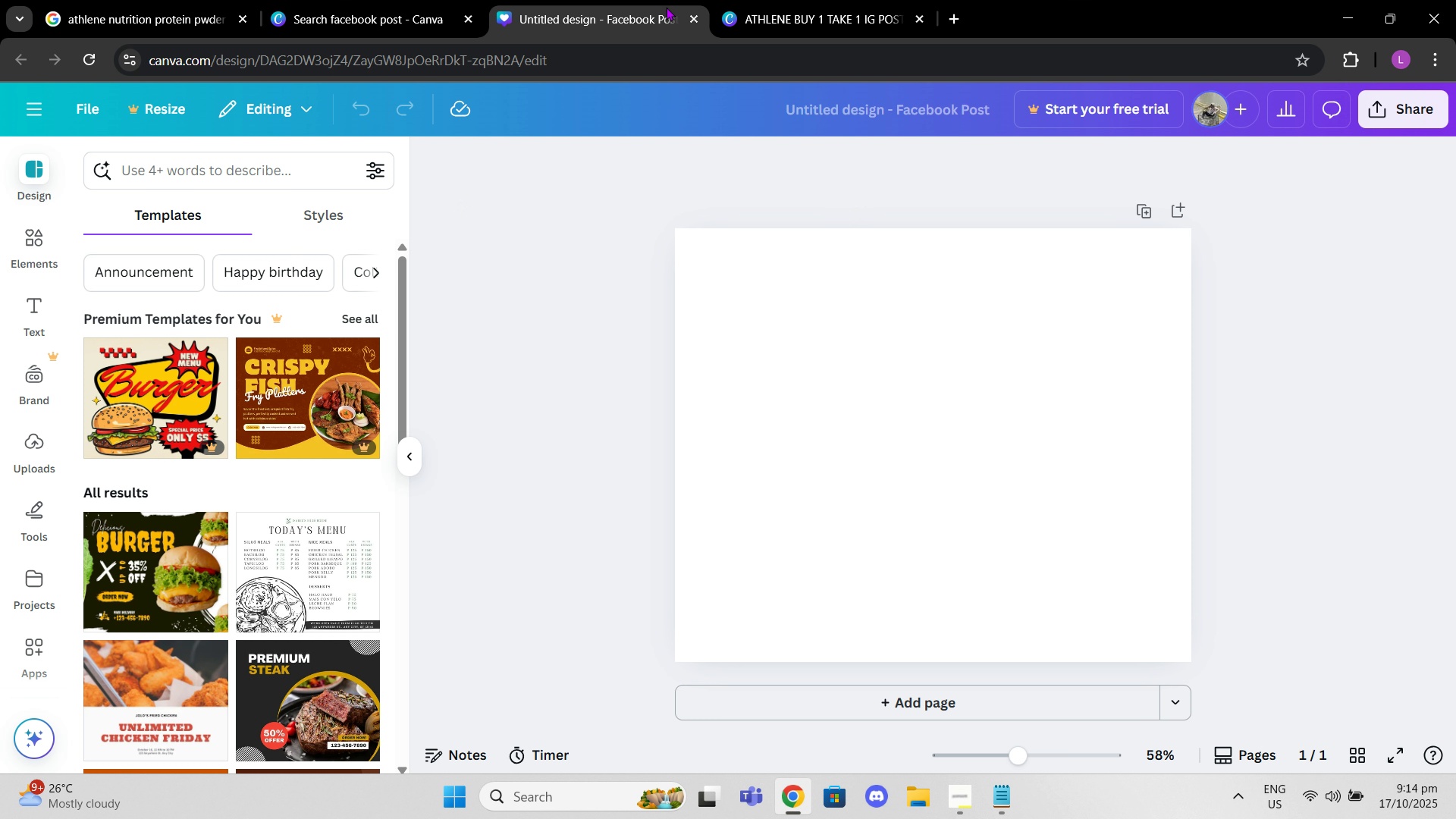 
left_click([695, 15])
 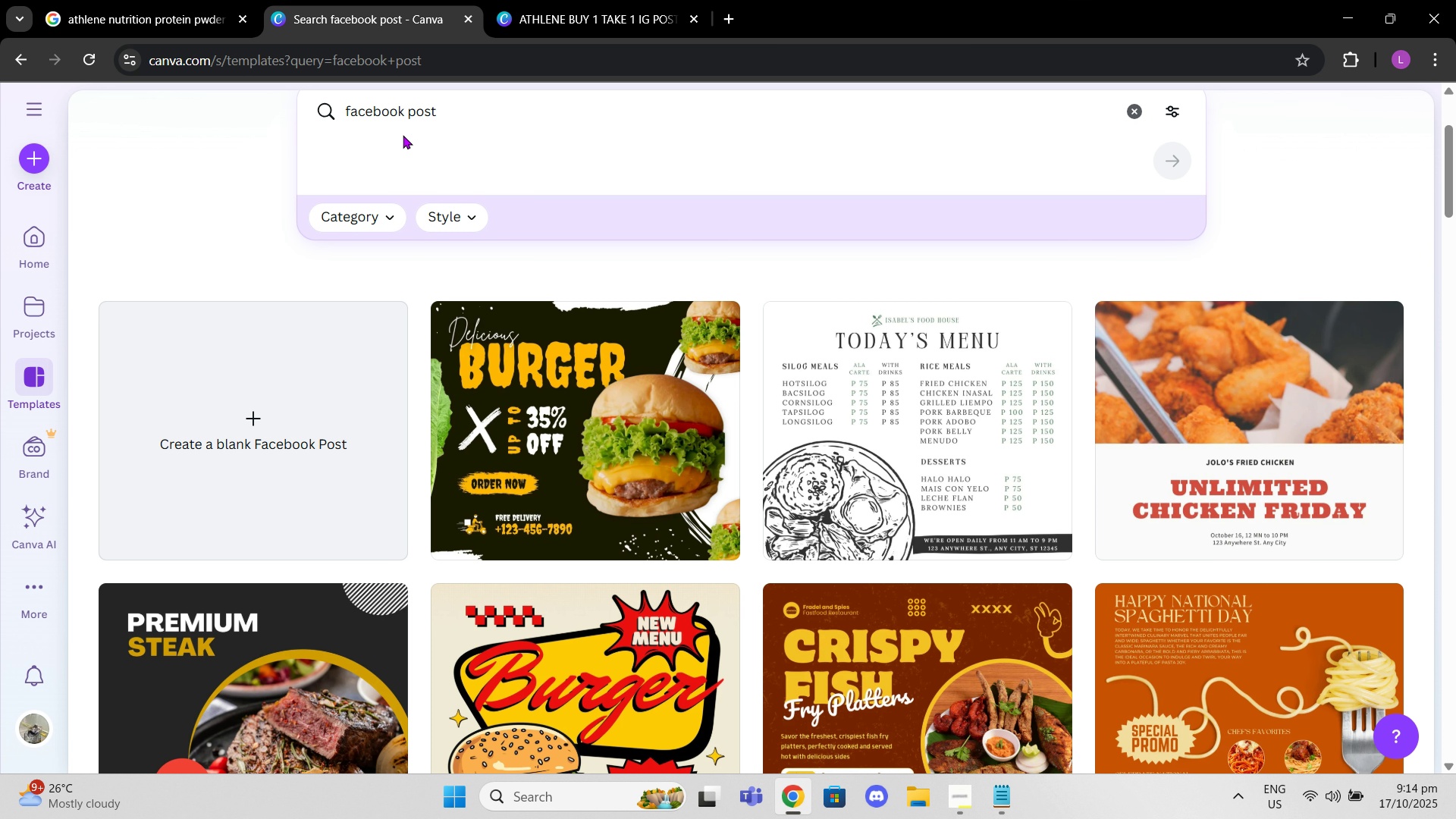 
scroll: coordinate [485, 138], scroll_direction: up, amount: 1.0
 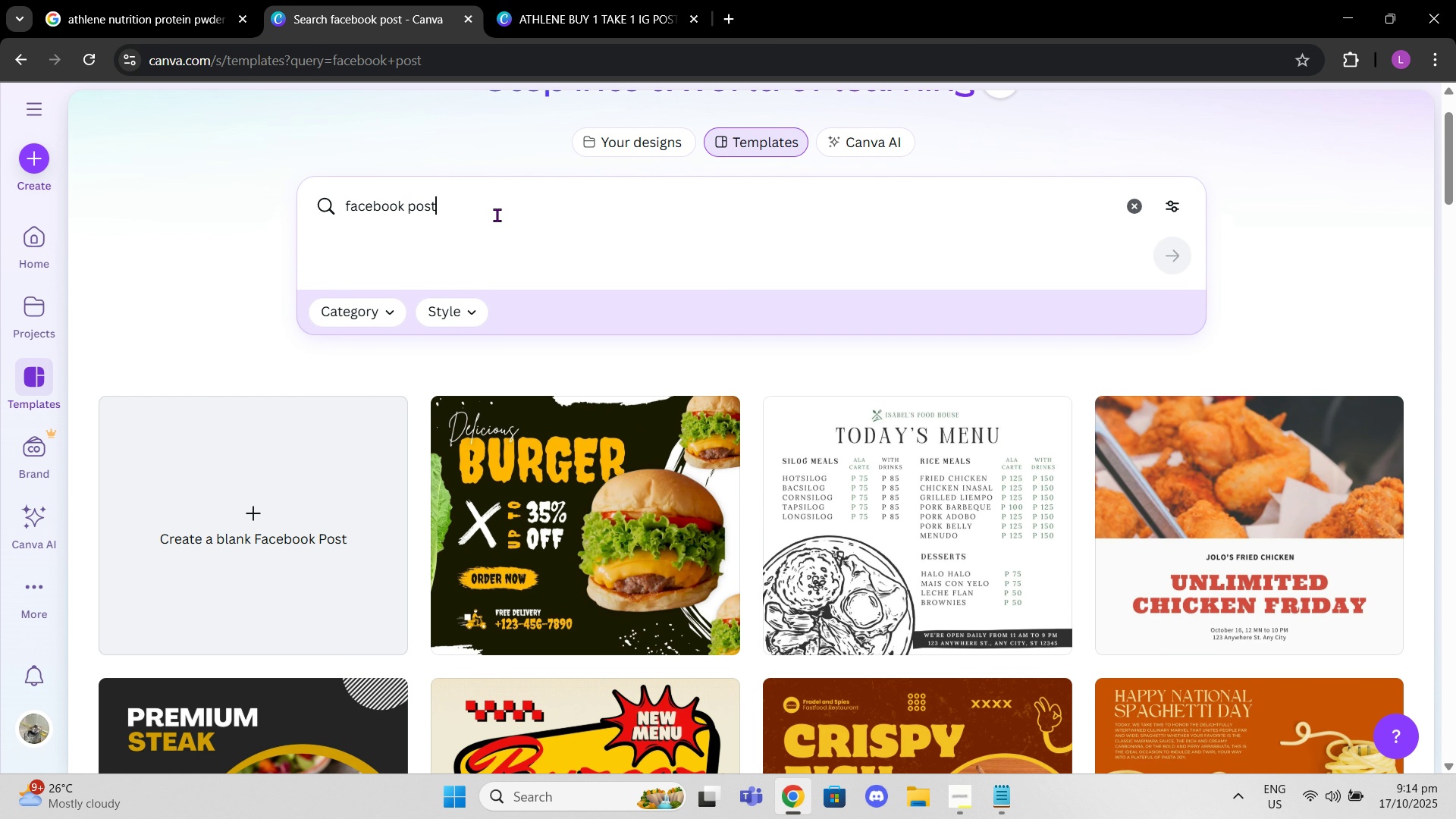 
left_click([497, 215])
 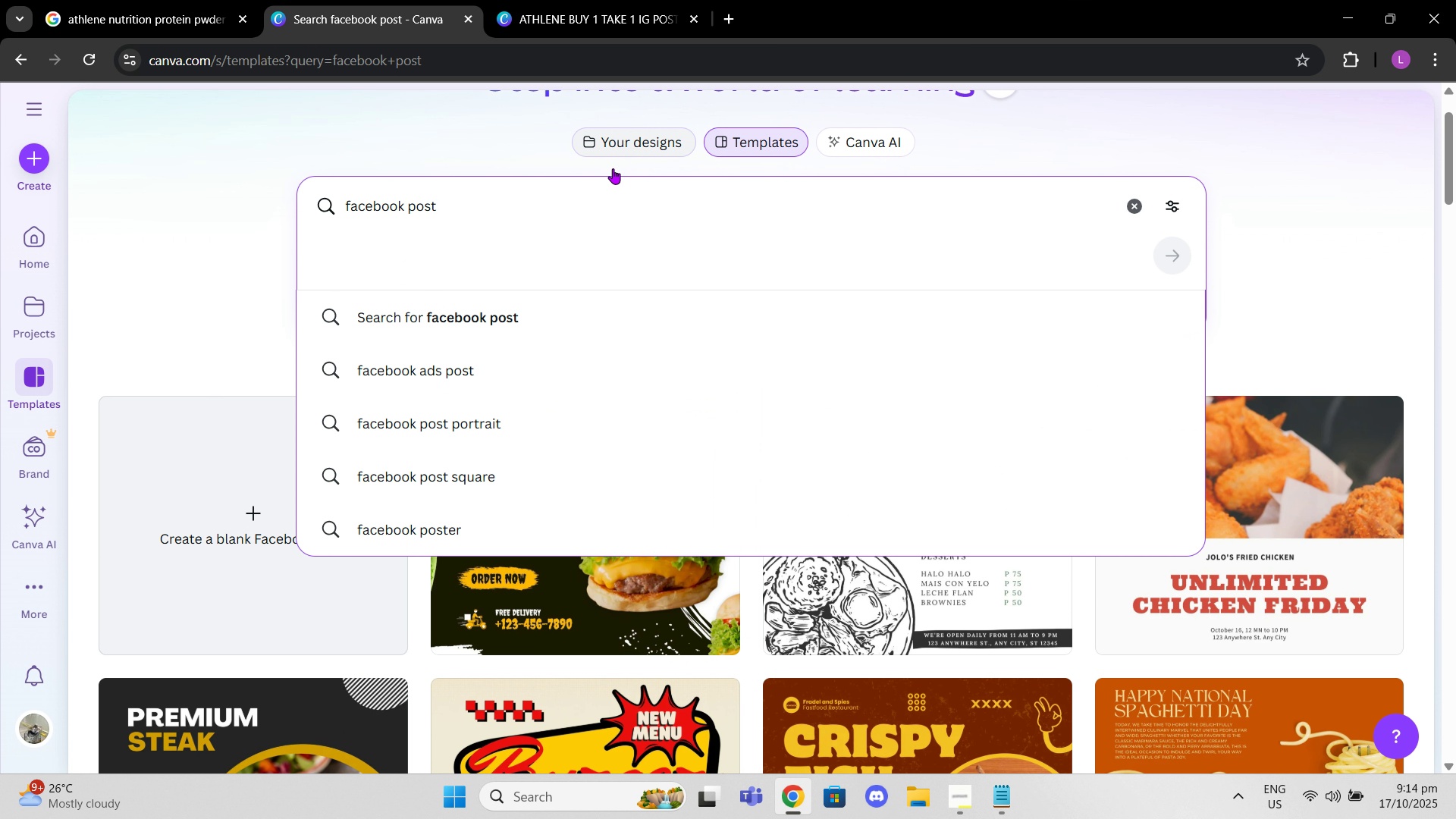 
left_click_drag(start_coordinate=[510, 200], to_coordinate=[278, 201])
 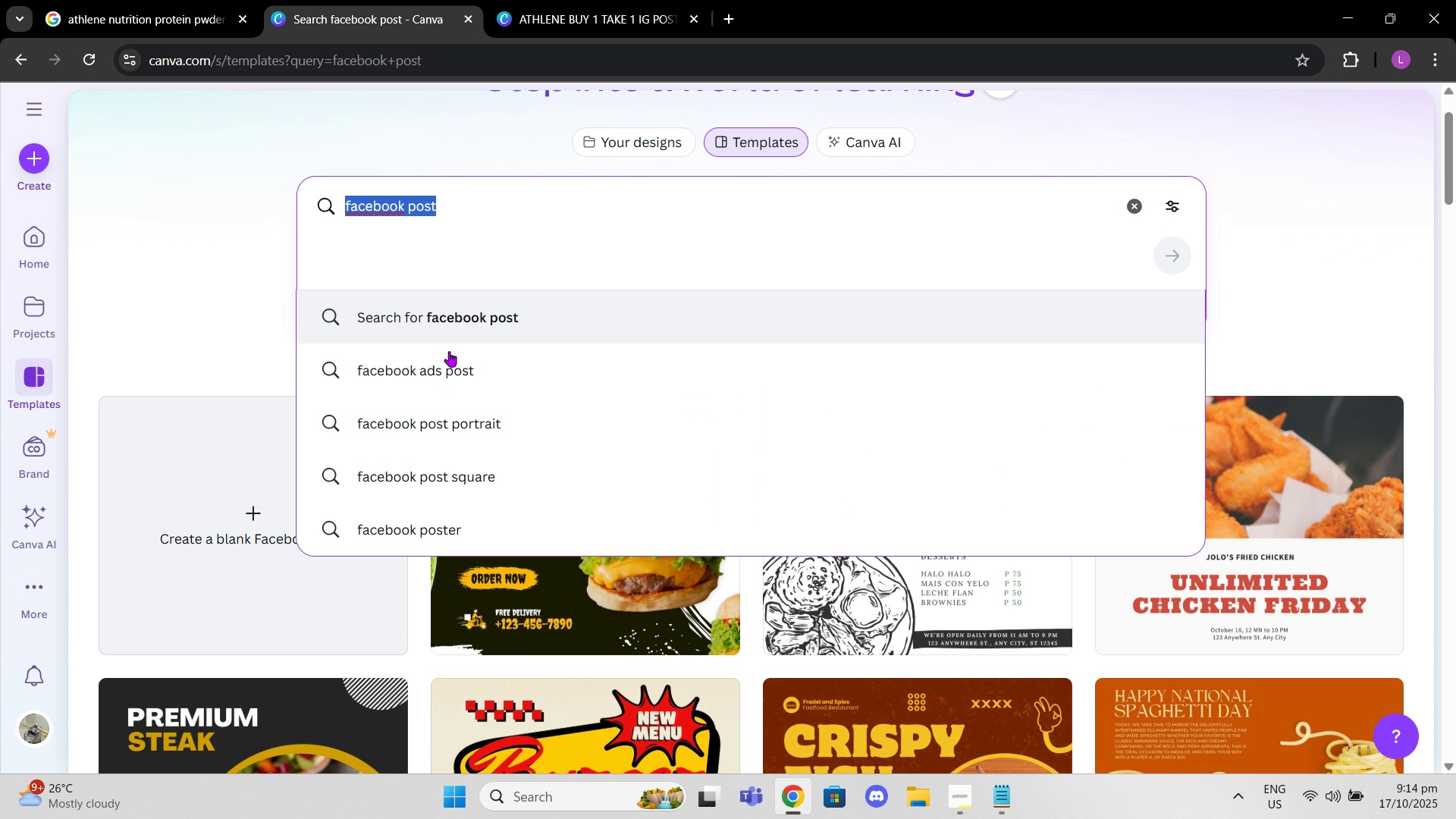 
left_click([449, 363])
 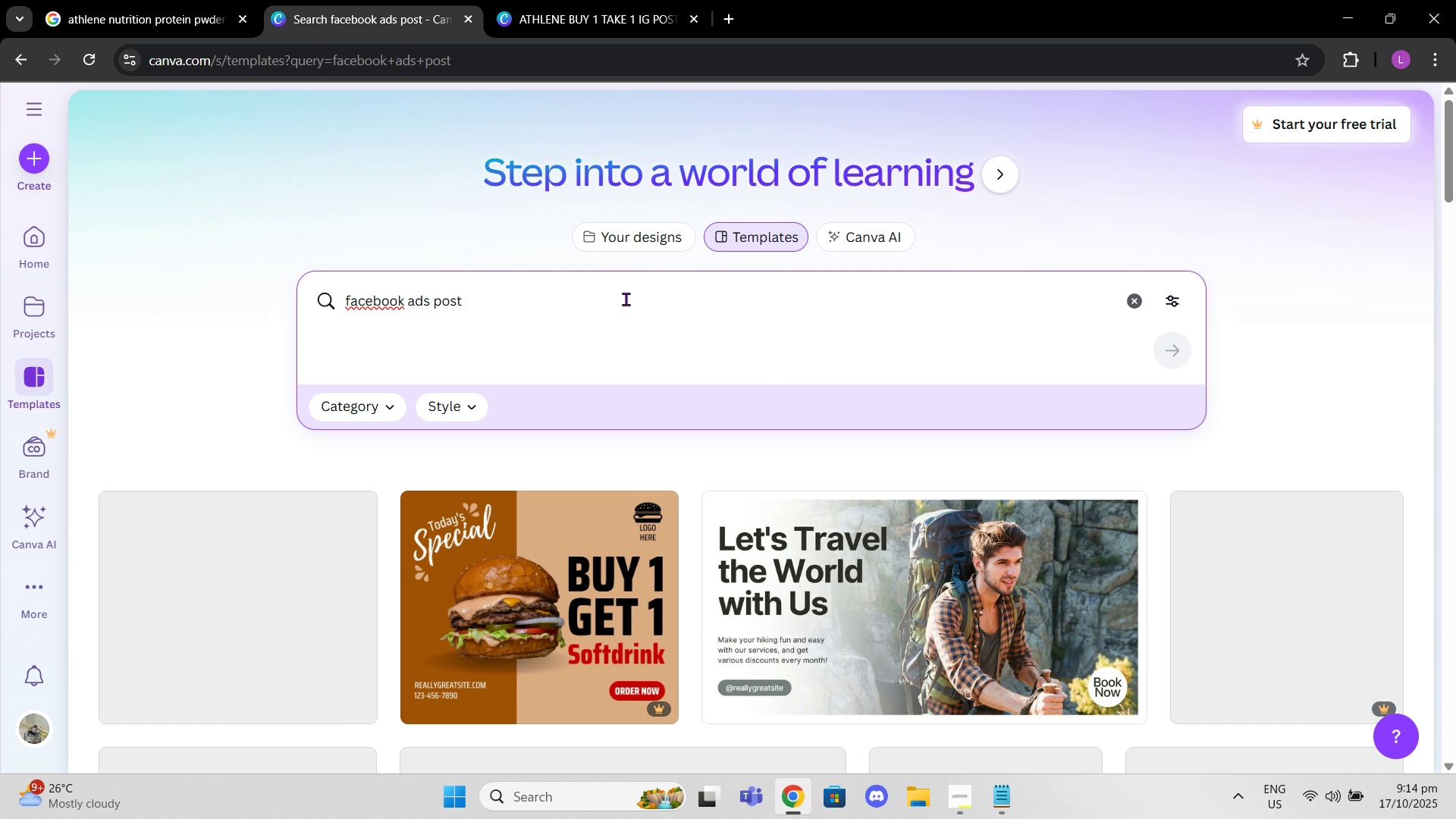 
wait(7.53)
 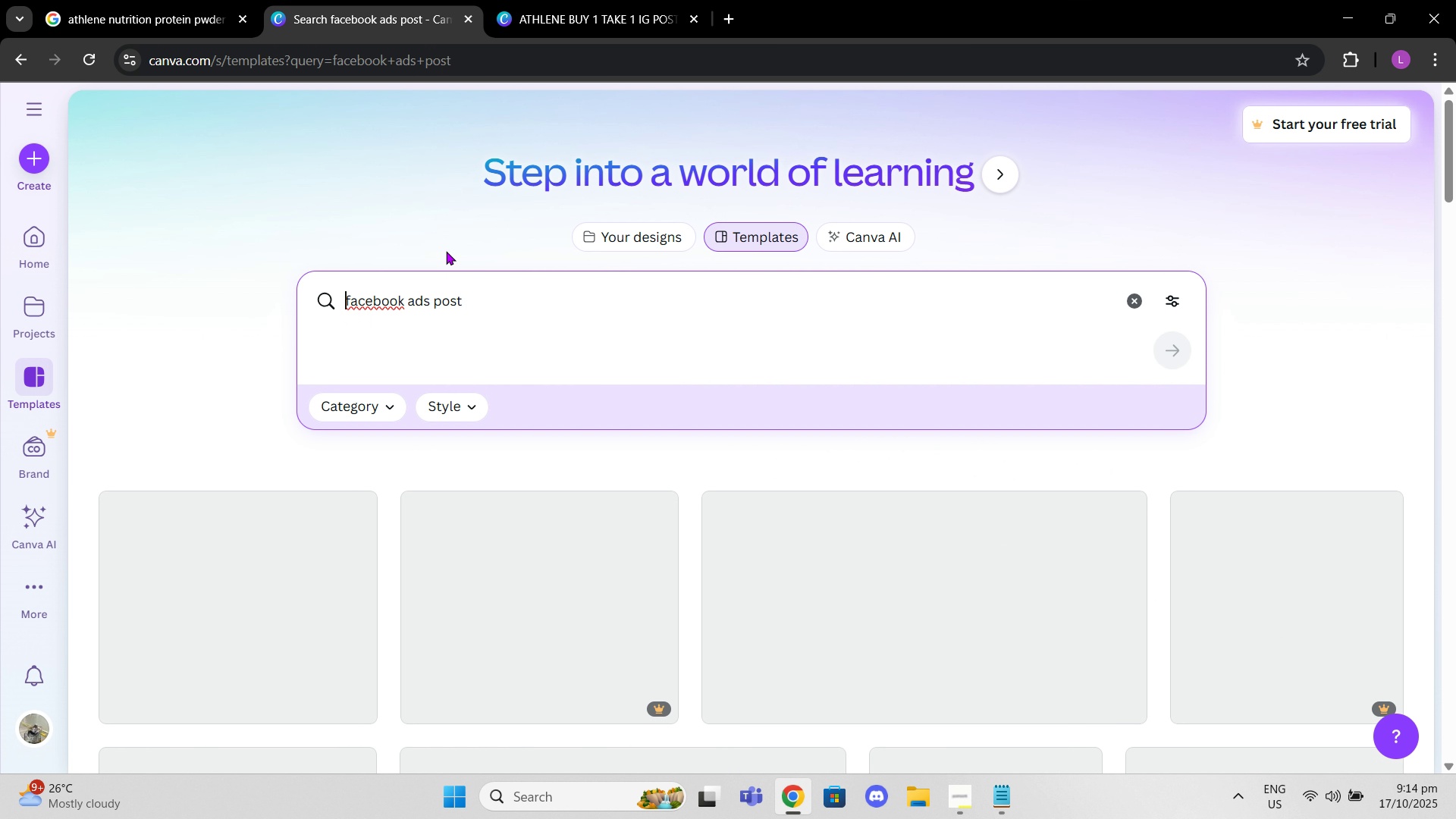 
scroll: coordinate [595, 324], scroll_direction: down, amount: 4.0
 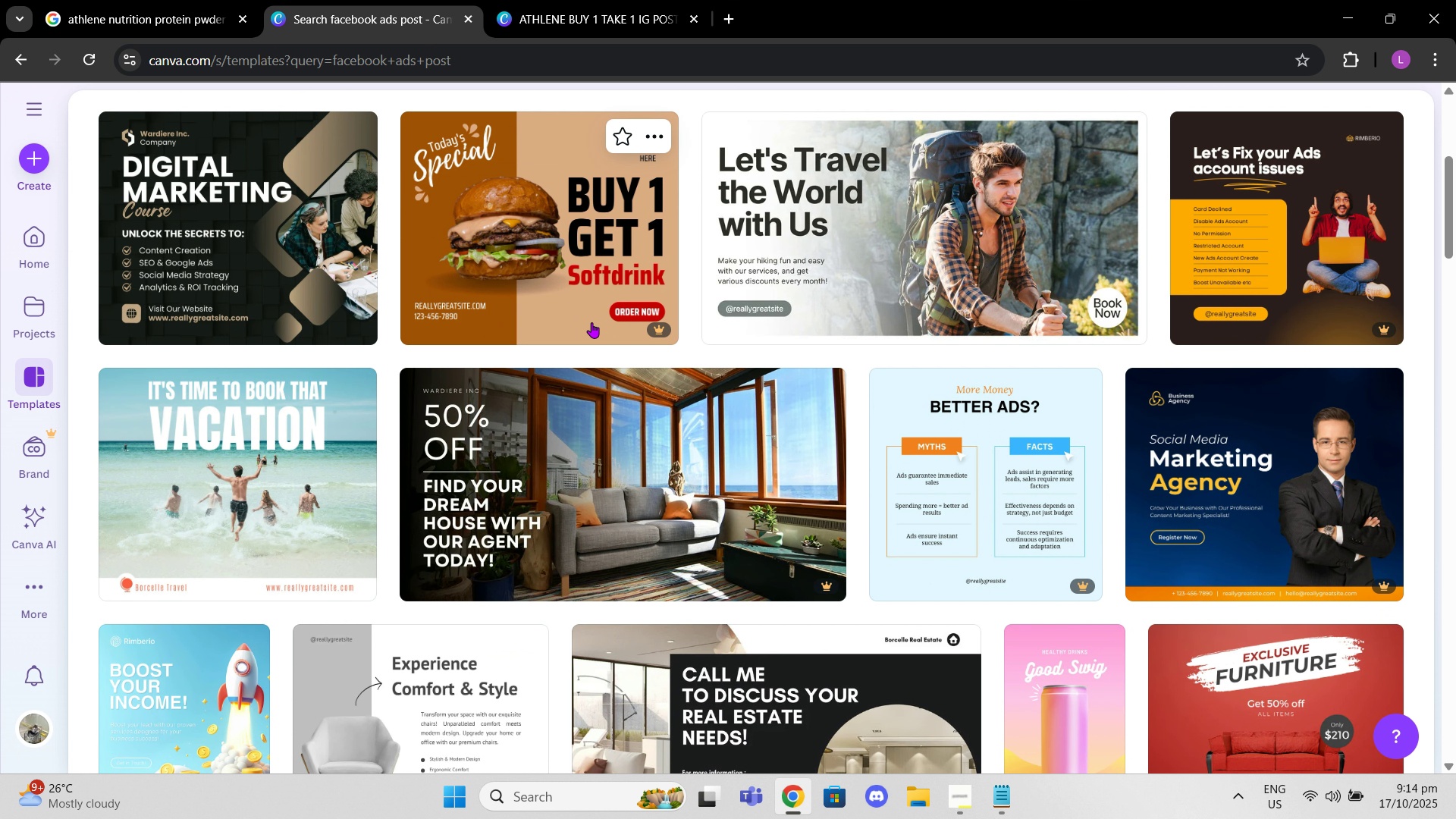 
scroll: coordinate [592, 322], scroll_direction: up, amount: 4.0
 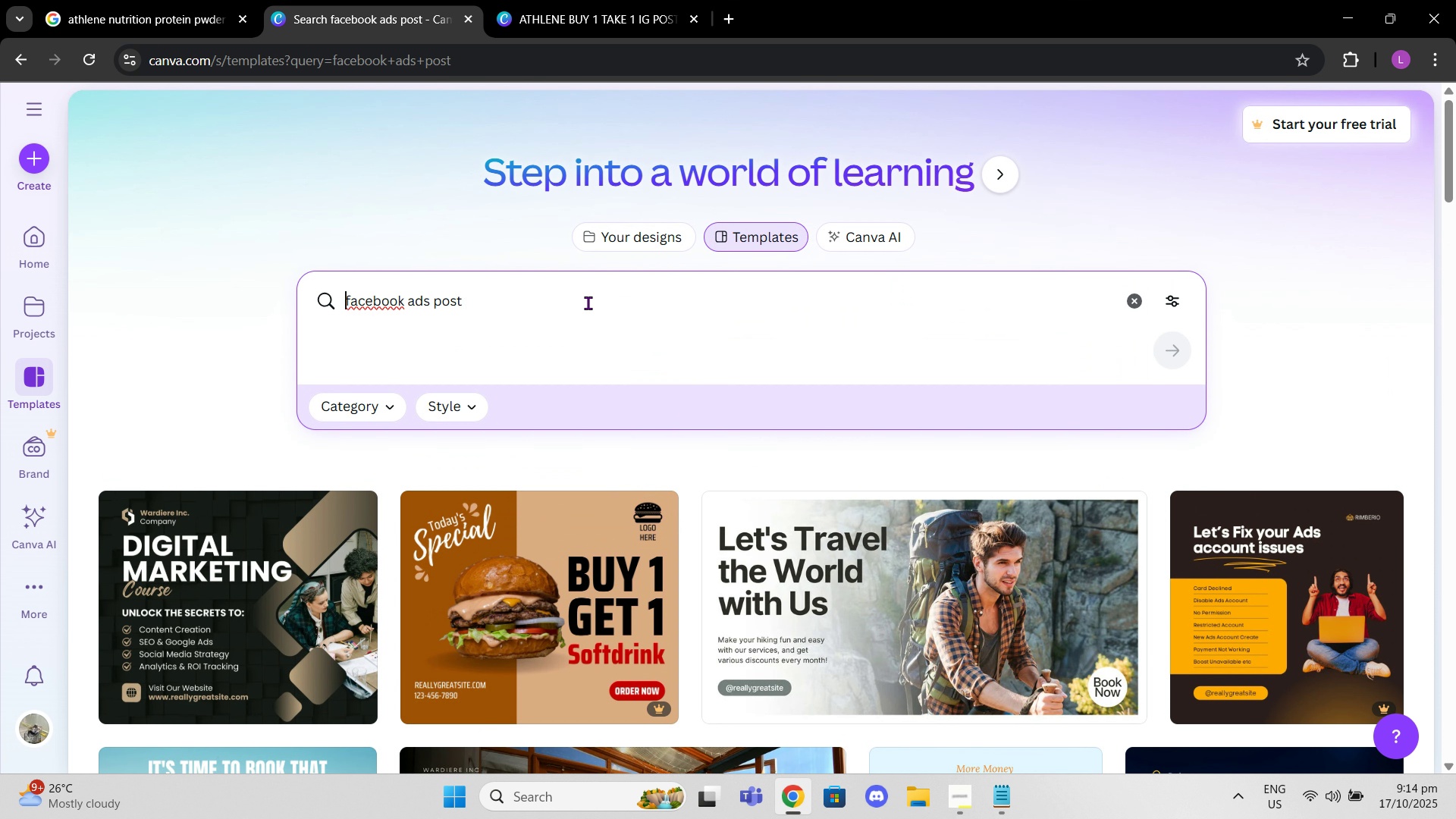 
left_click([588, 303])
 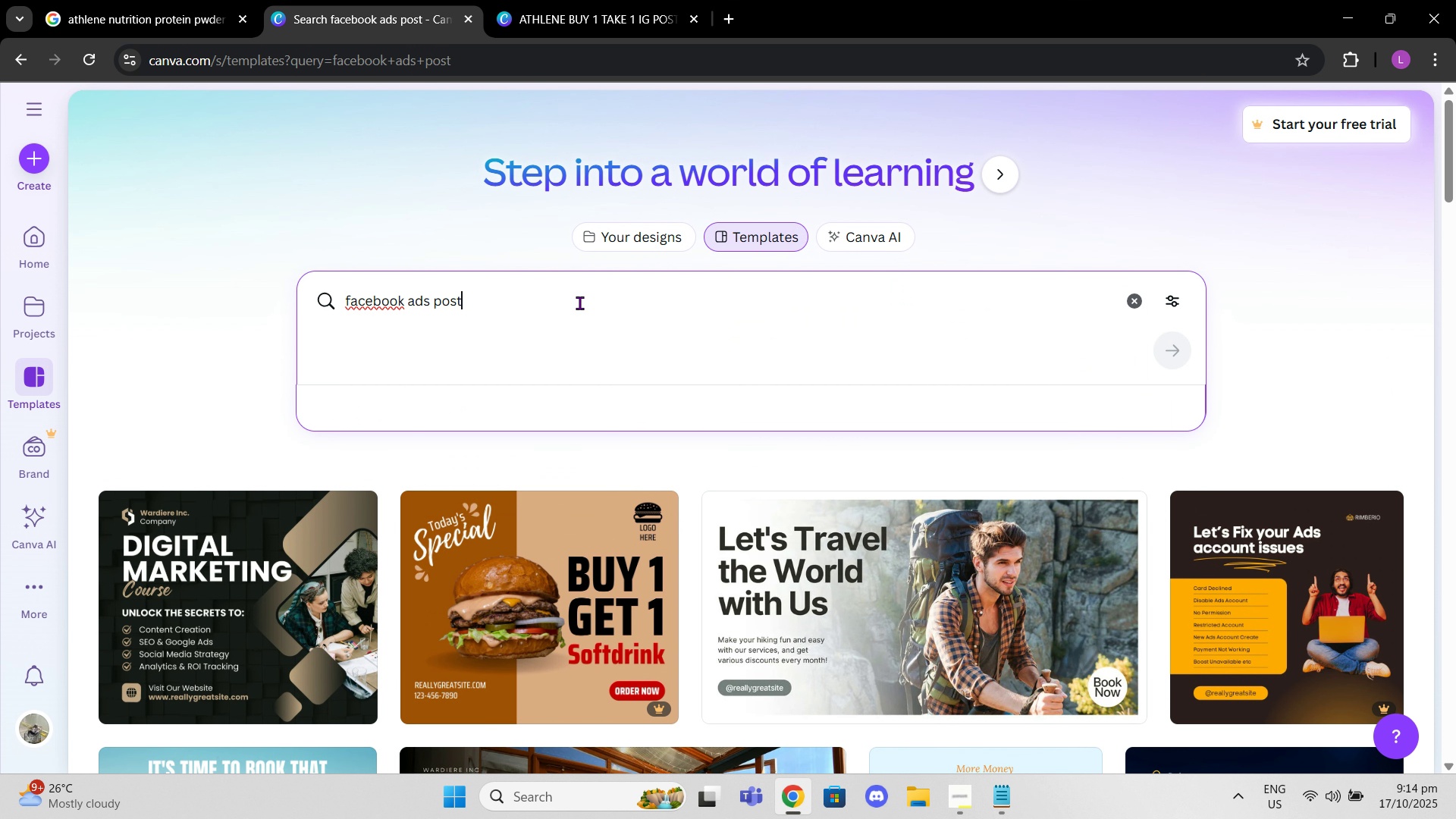 
left_click_drag(start_coordinate=[573, 303], to_coordinate=[435, 306])
 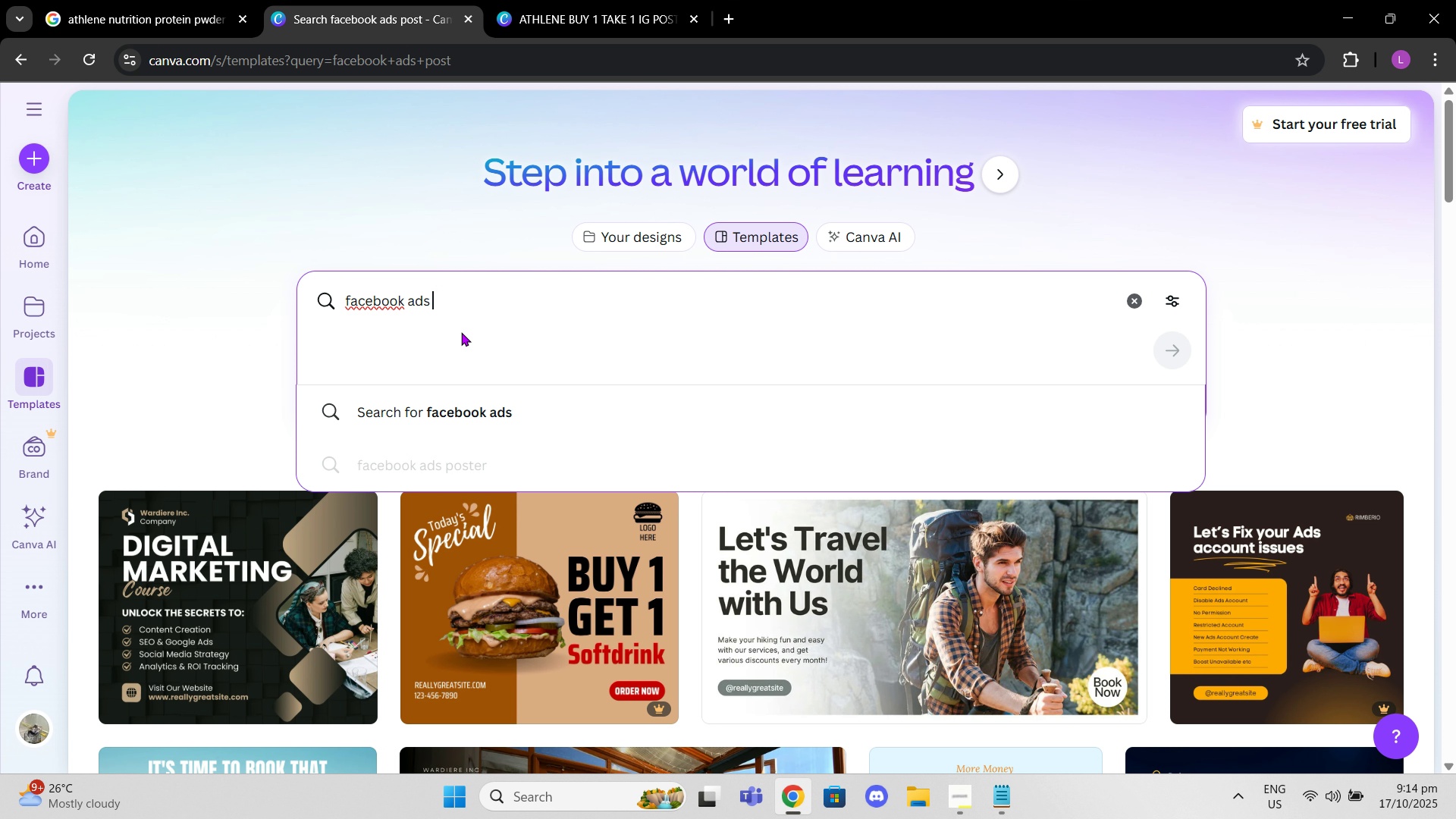 
hold_key(key=Backspace, duration=0.54)
 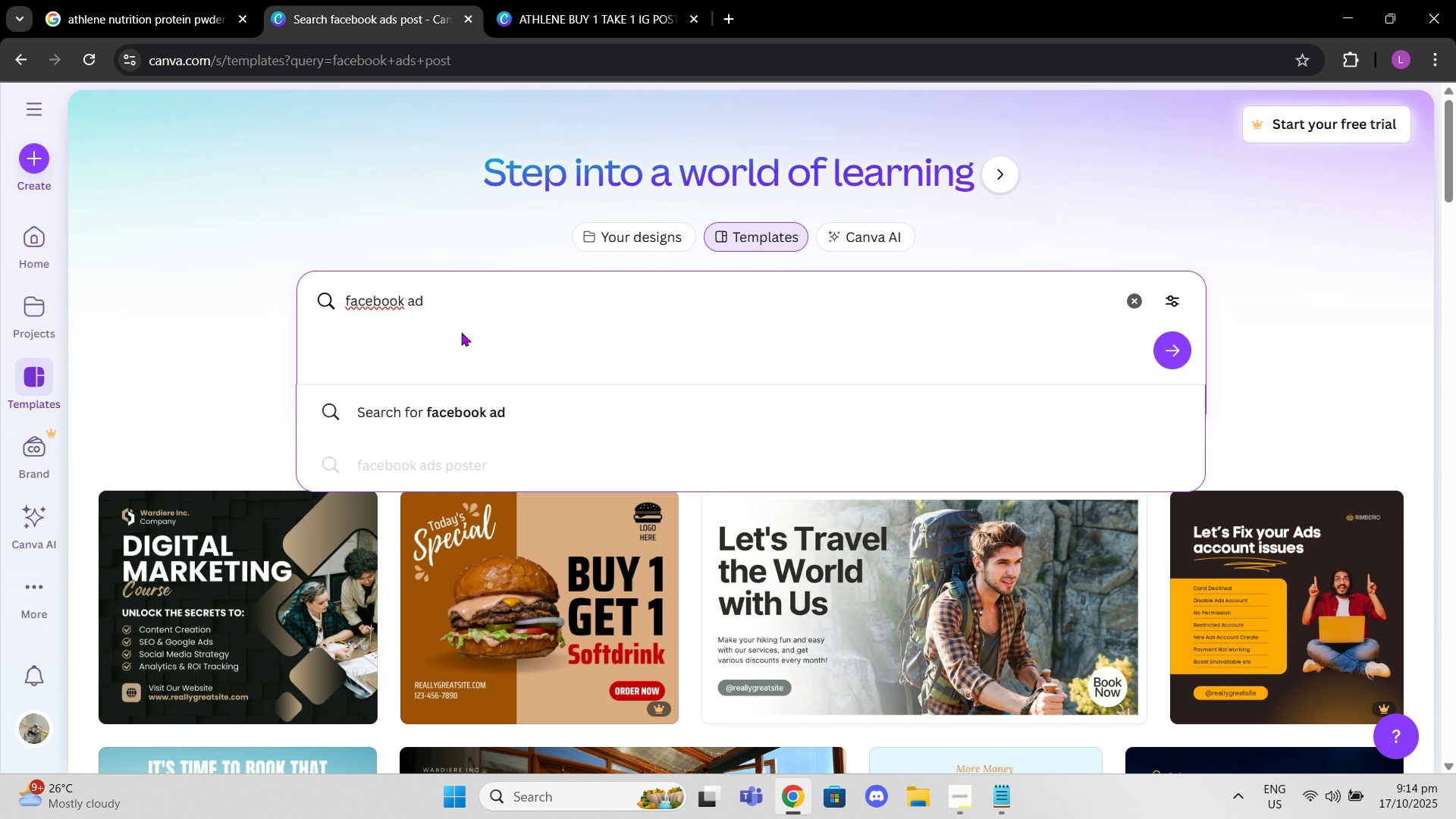 
key(Backspace)
key(Backspace)
key(Backspace)
type(post pro)
key(Backspace)
key(Backspace)
type(ortt)
key(Backspace)
key(Backspace)
type(t)
 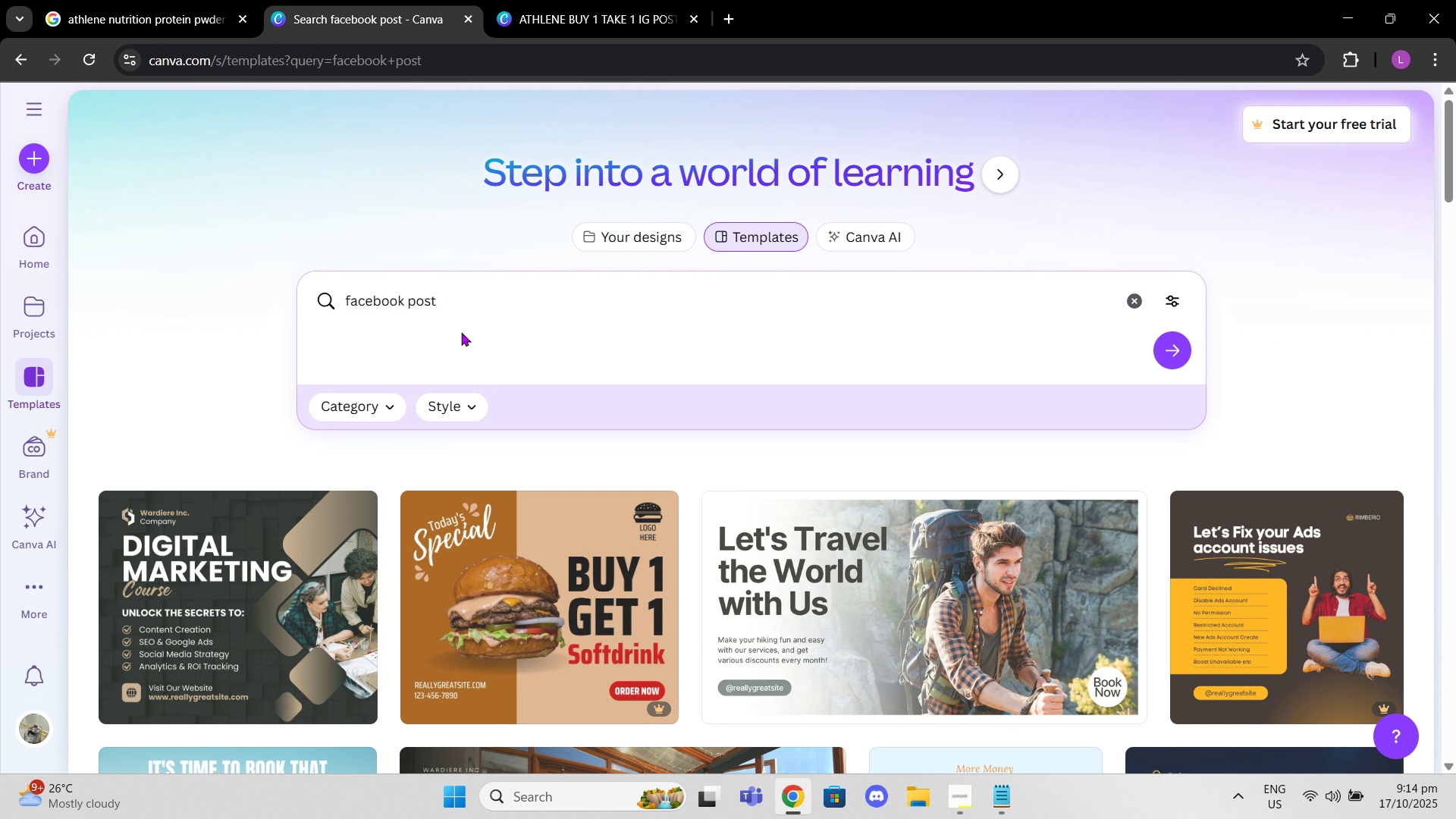 
key(Enter)
 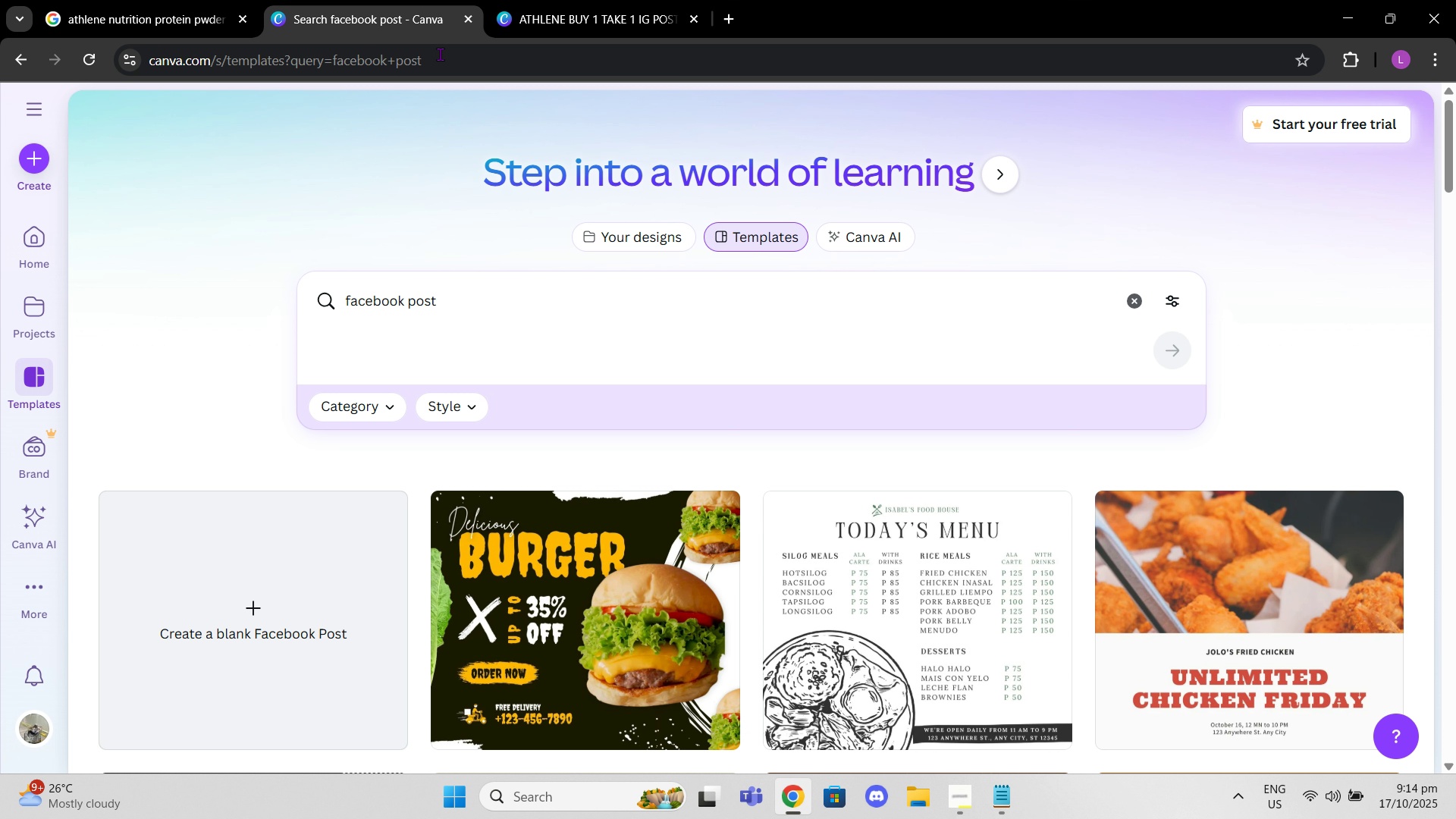 
scroll: coordinate [576, 259], scroll_direction: down, amount: 1.0
 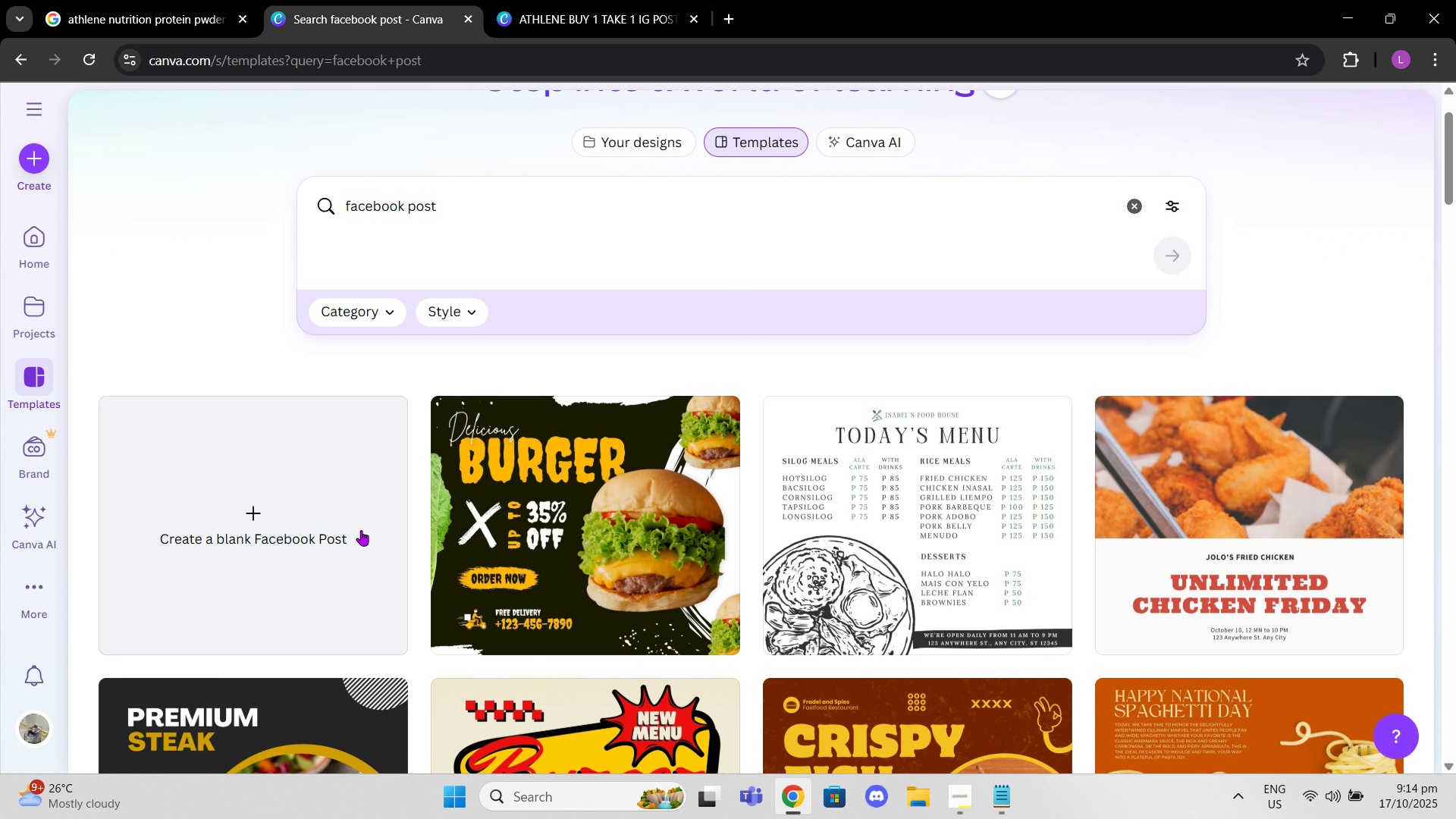 
left_click([353, 531])
 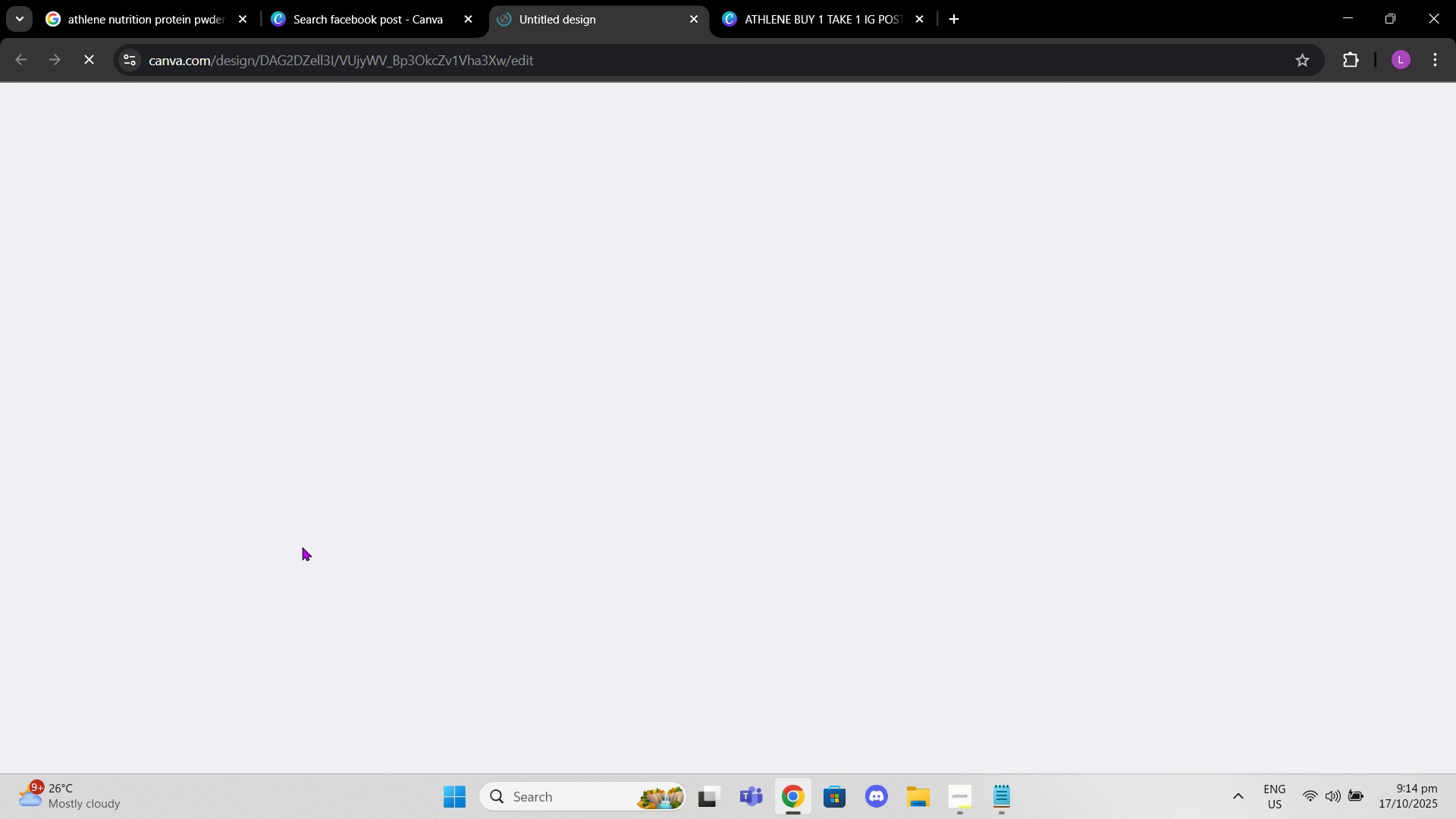 
wait(6.04)
 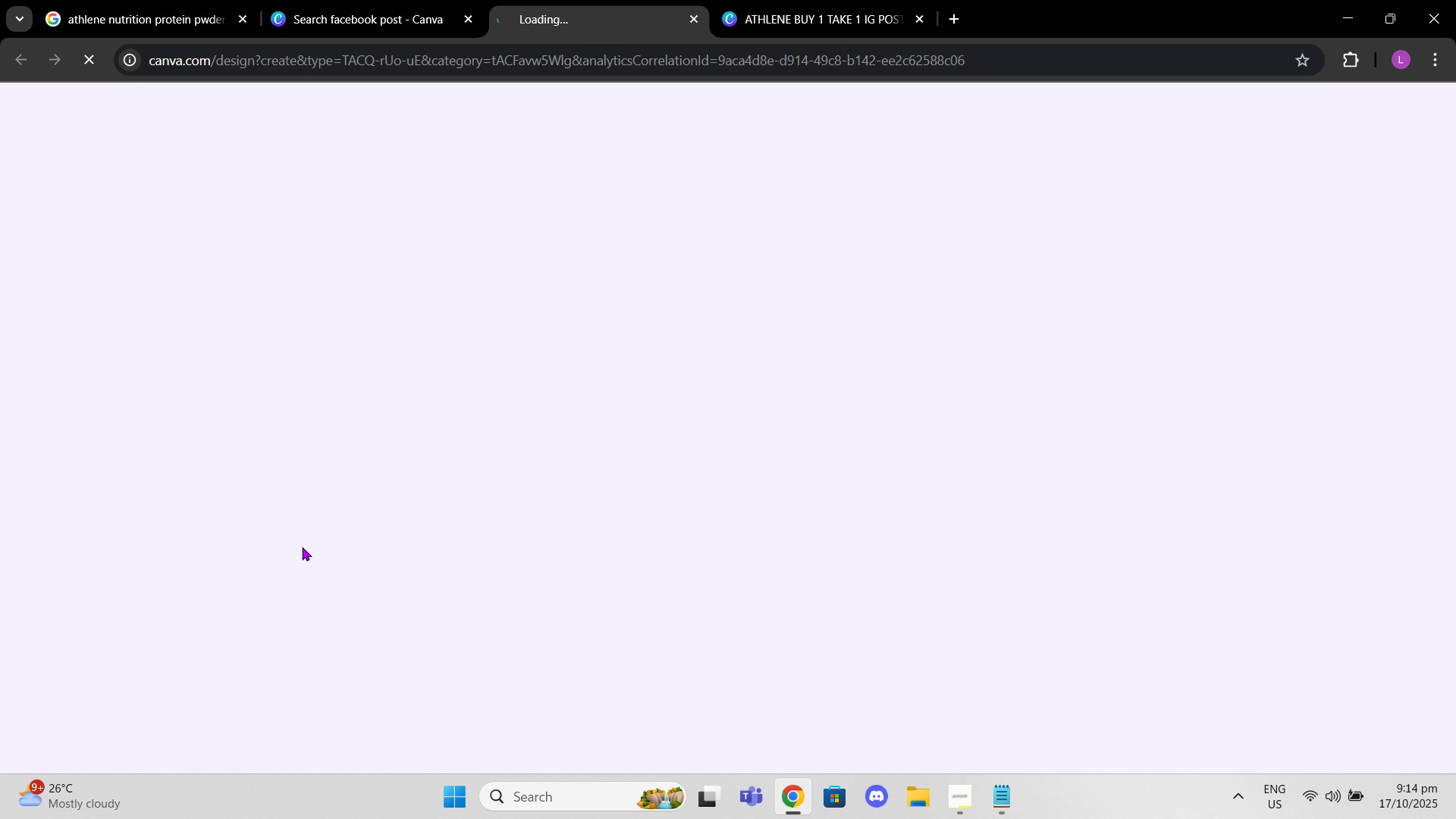 
left_click([870, 5])
 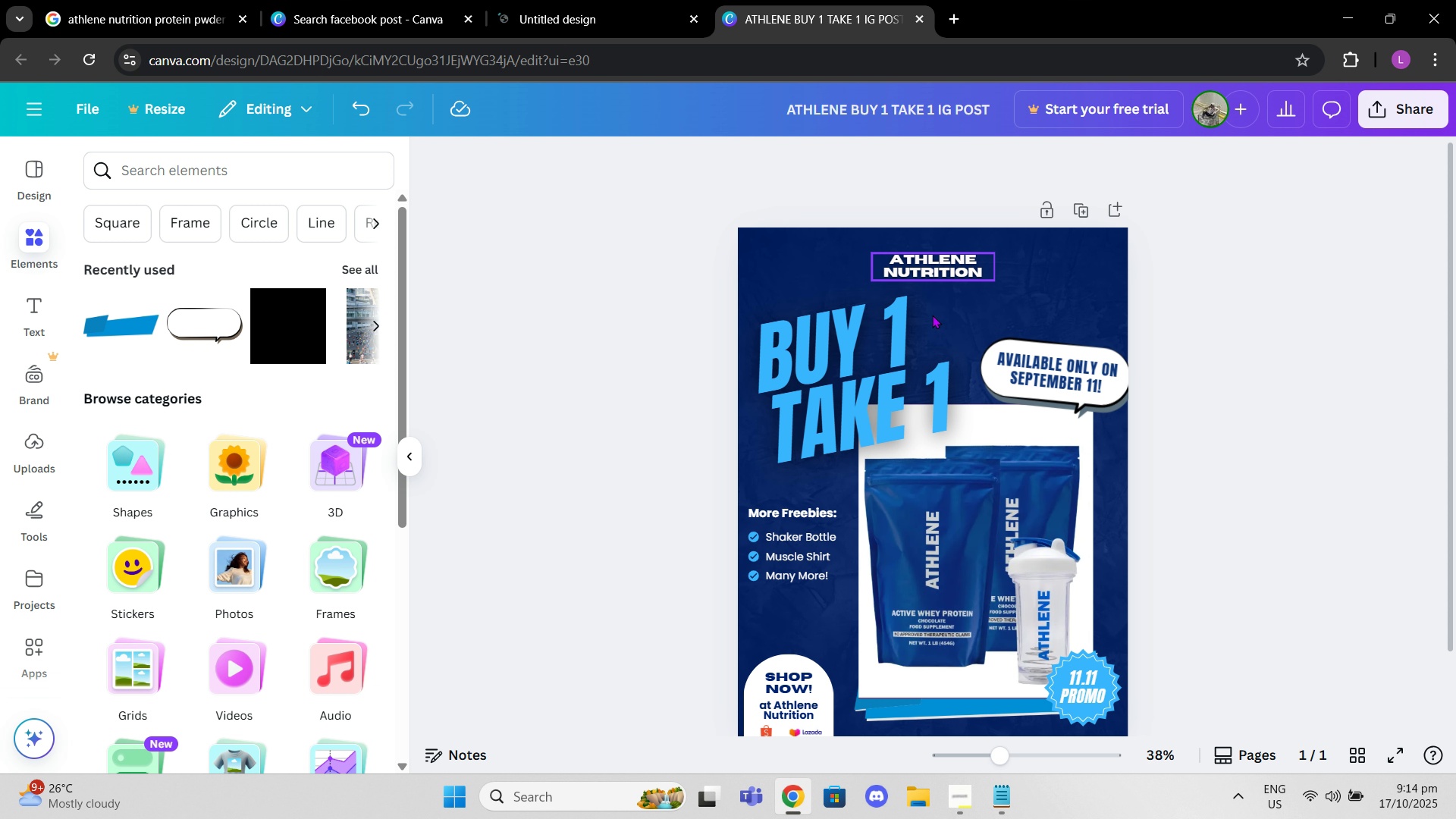 
scroll: coordinate [932, 322], scroll_direction: down, amount: 1.0
 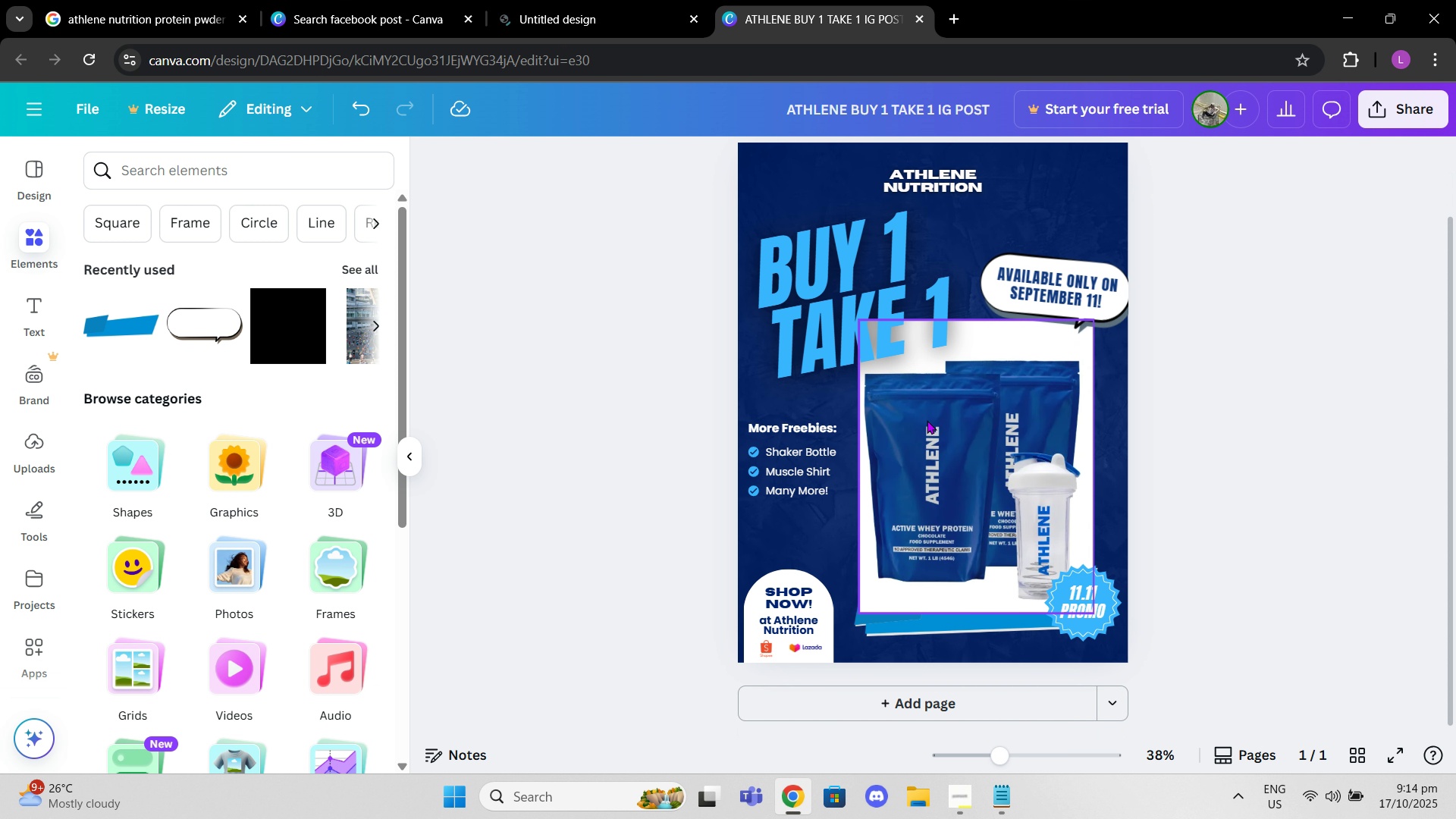 
scroll: coordinate [921, 417], scroll_direction: up, amount: 1.0
 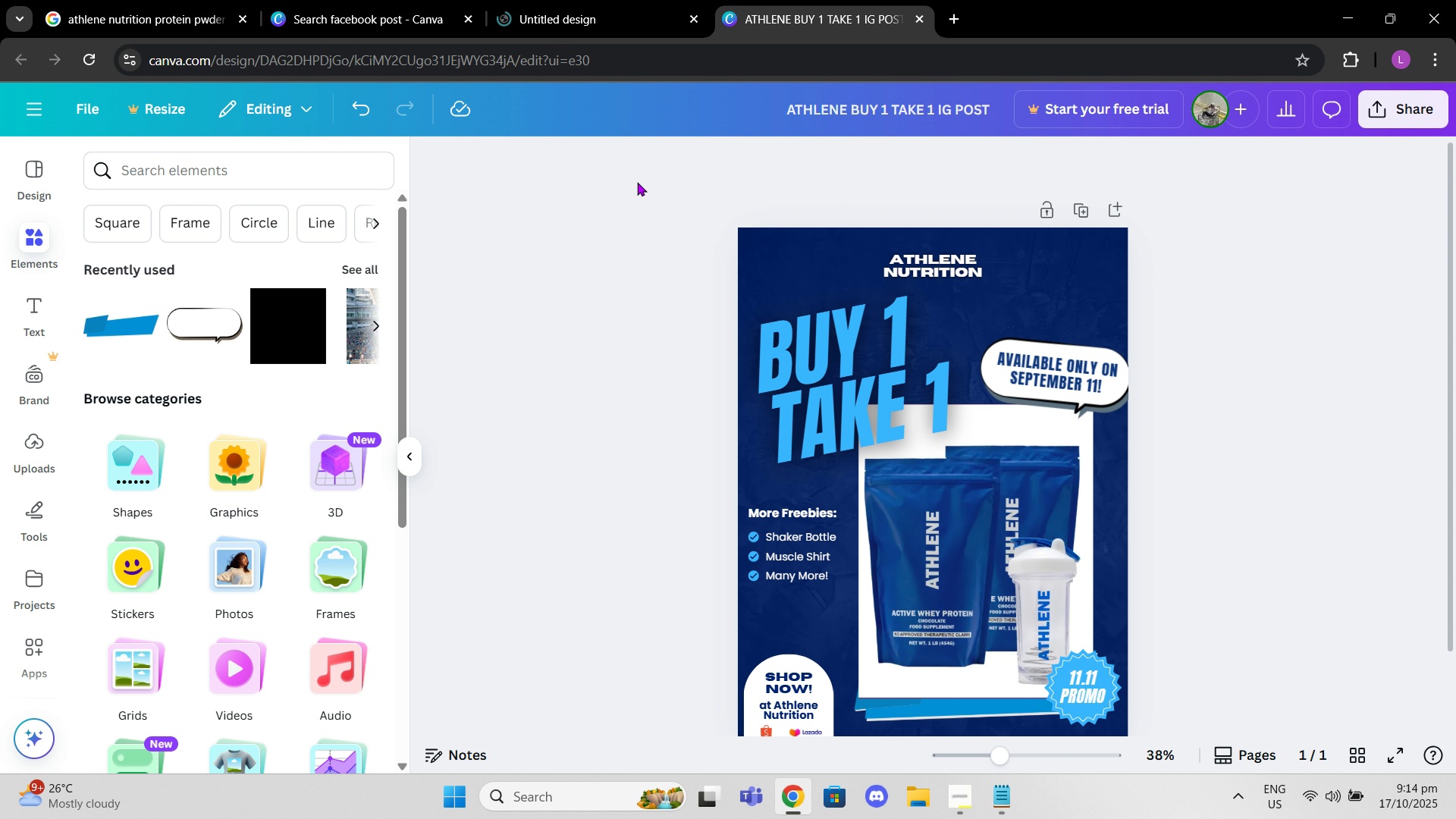 
left_click_drag(start_coordinate=[635, 178], to_coordinate=[1167, 671])
 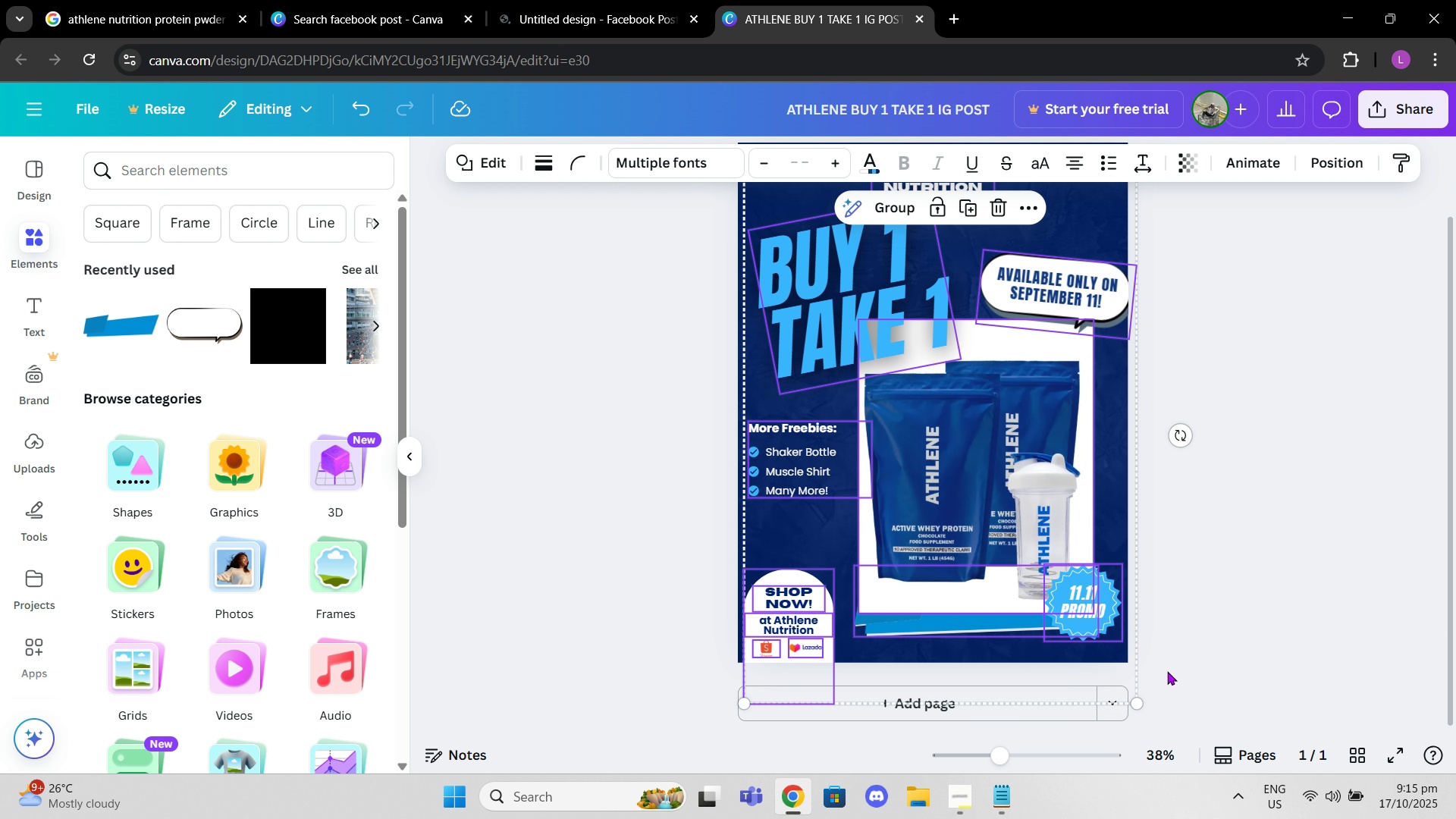 
scroll: coordinate [1153, 719], scroll_direction: down, amount: 1.0
 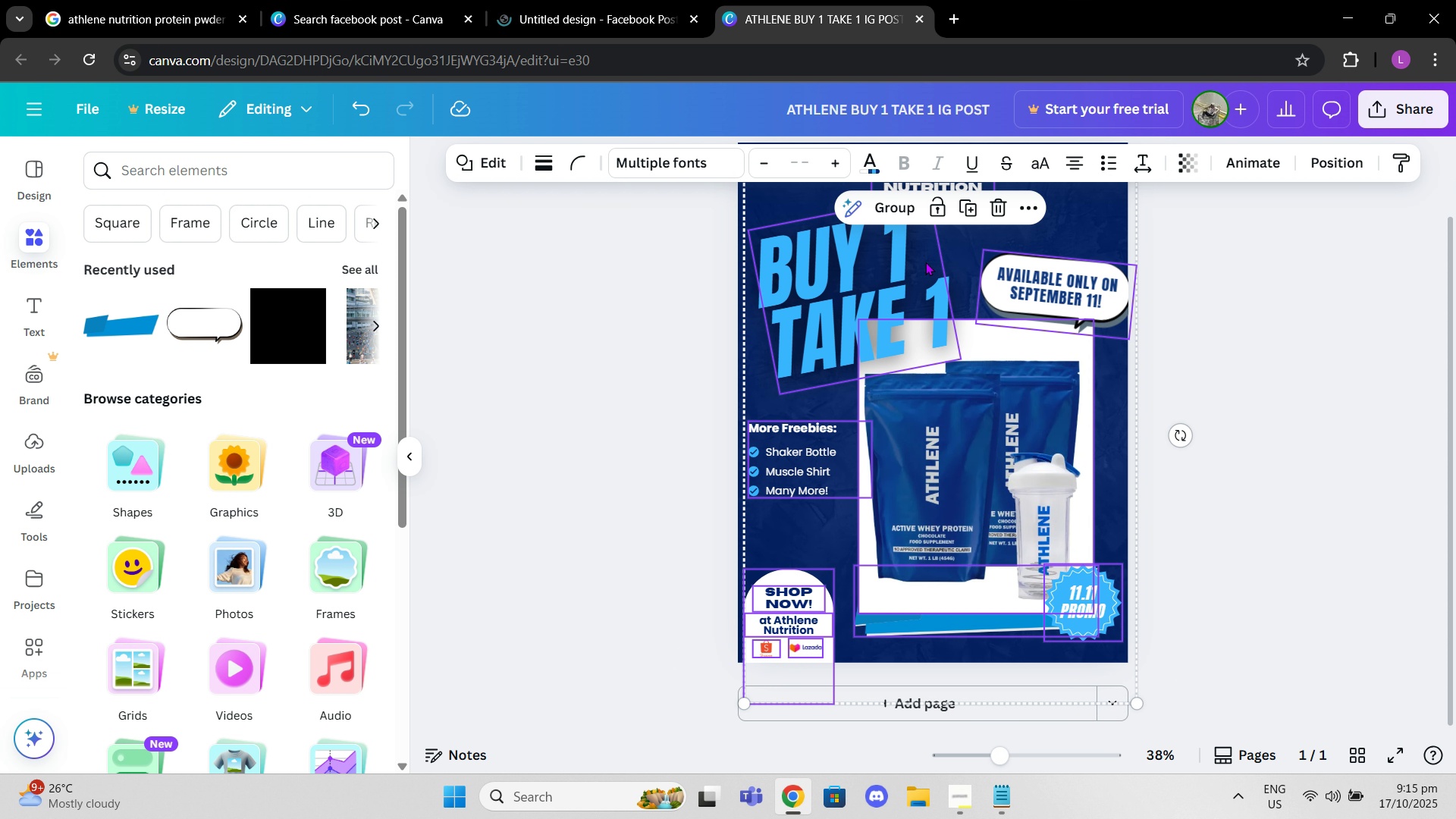 
key(Control+C)
 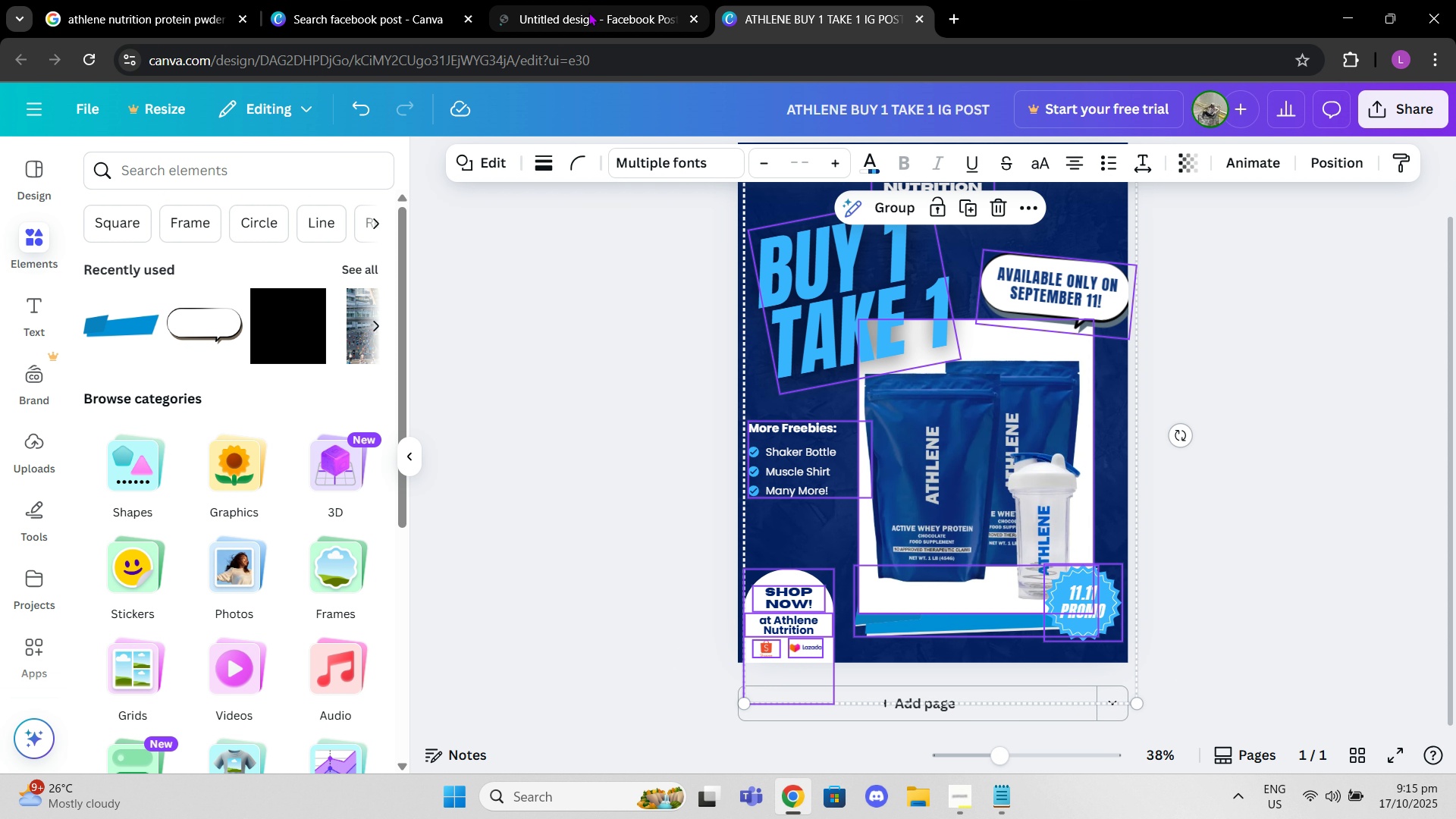 
left_click([588, 12])
 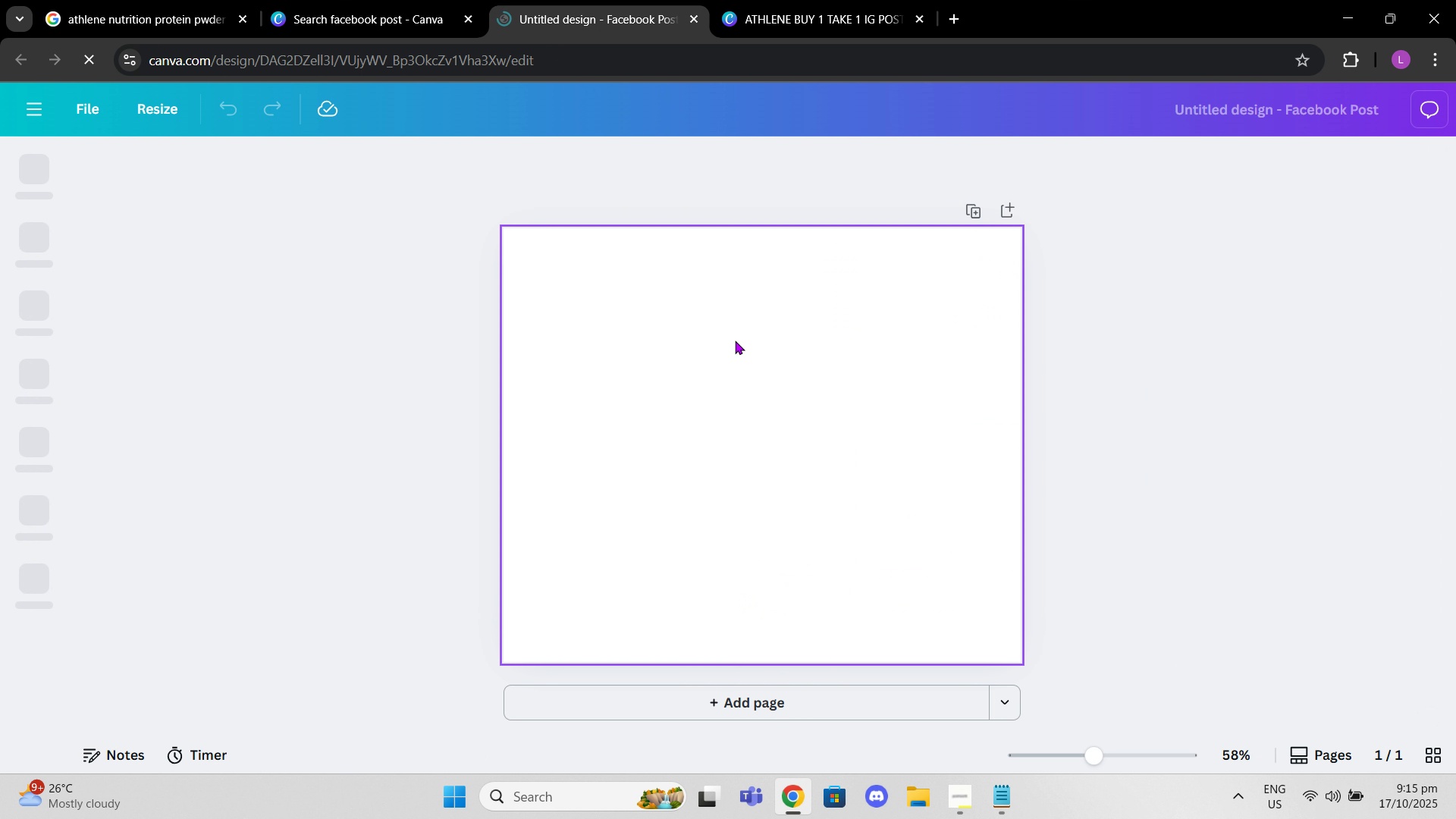 
left_click([735, 343])
 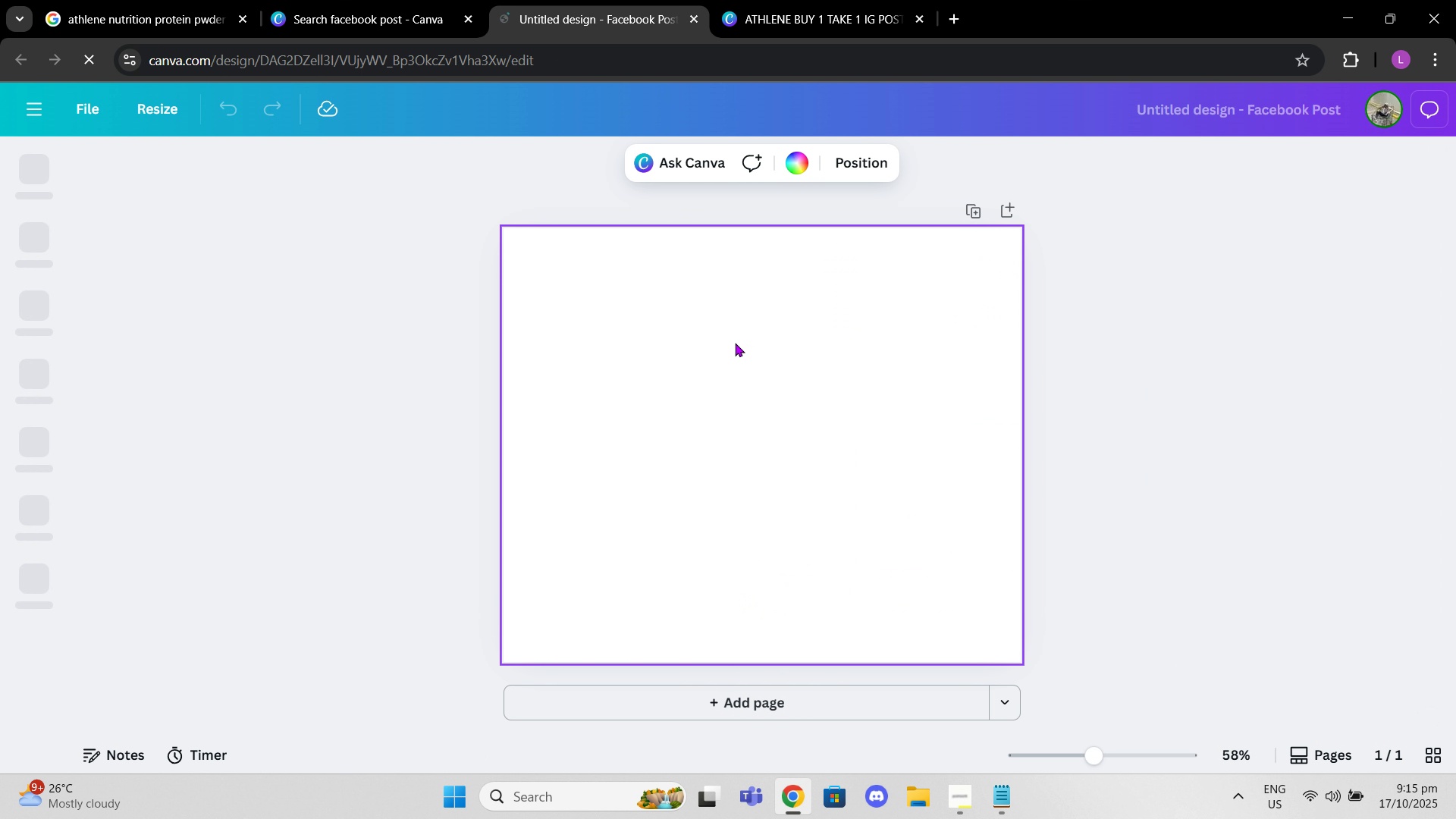 
key(Control+V)
 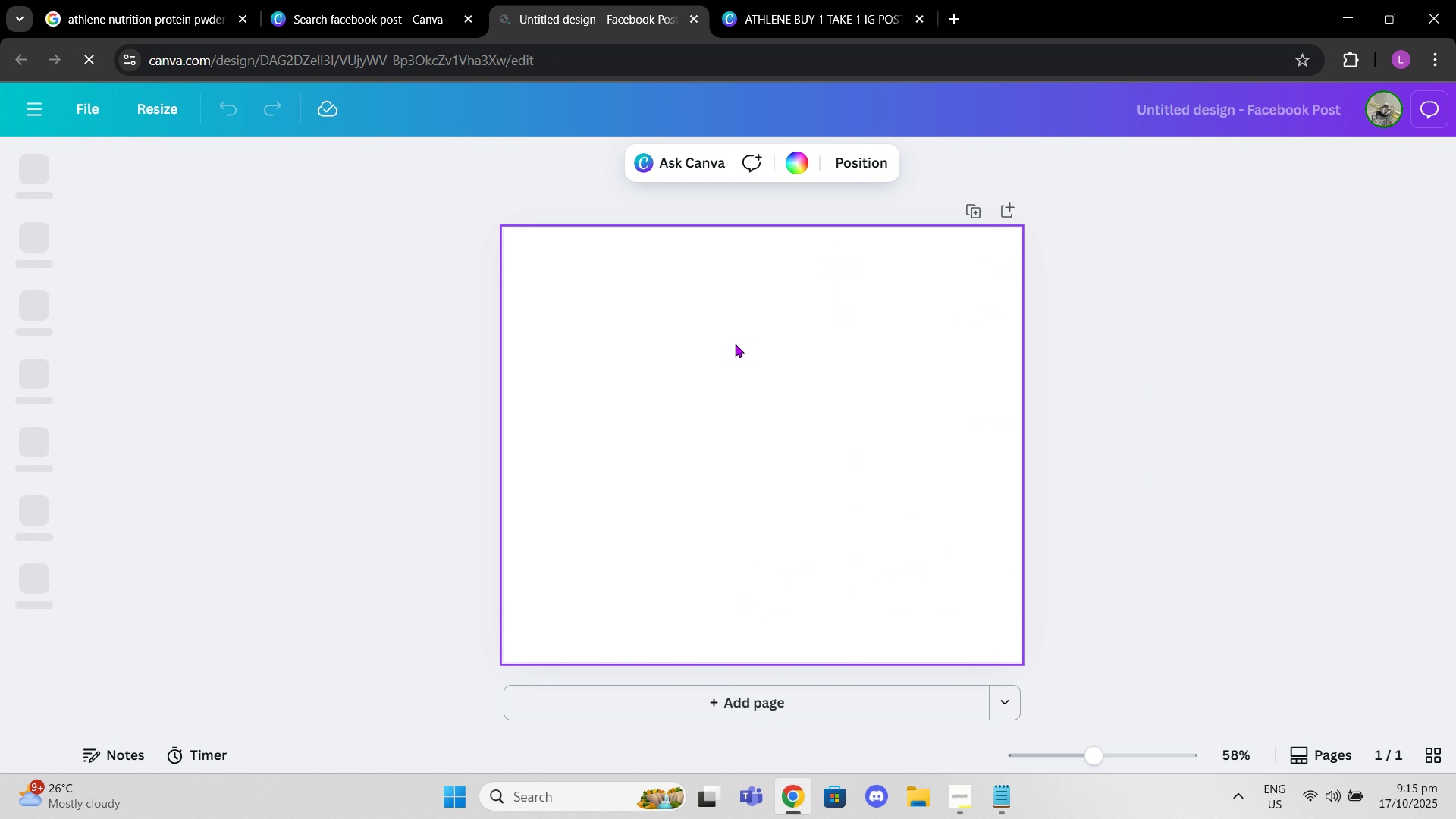 
left_click([786, 340])
 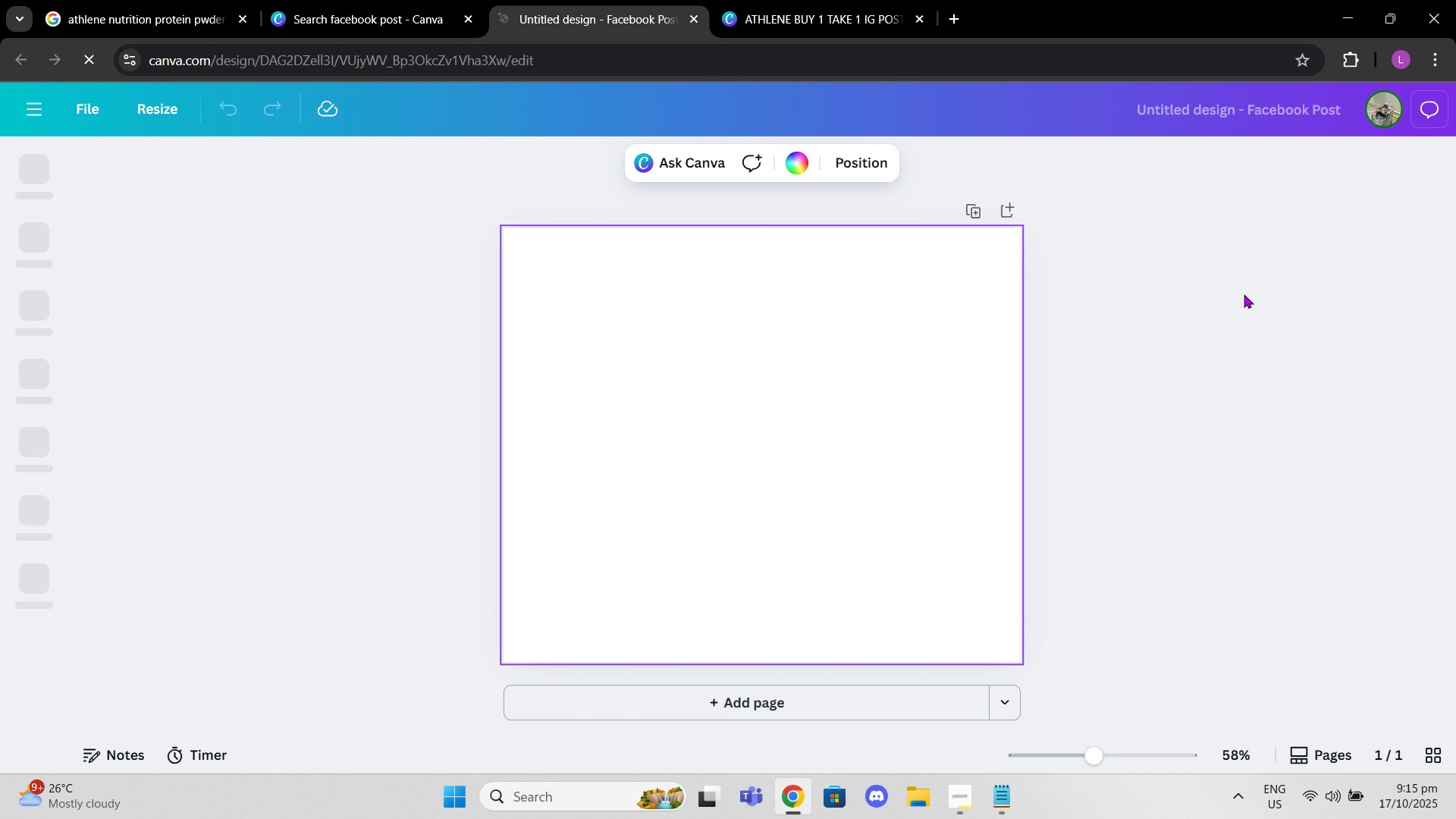 
double_click([1244, 294])
 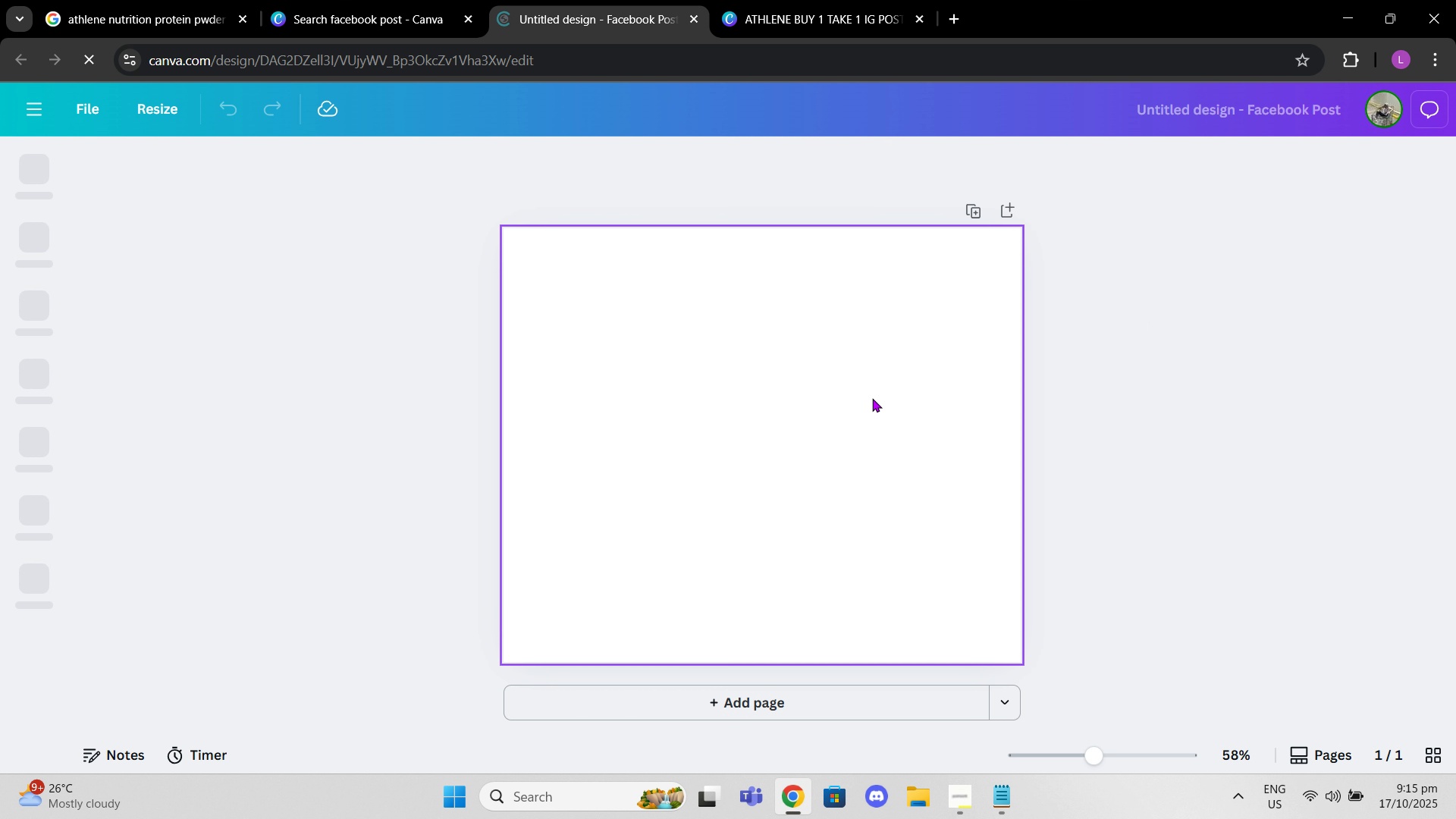 
left_click([872, 400])
 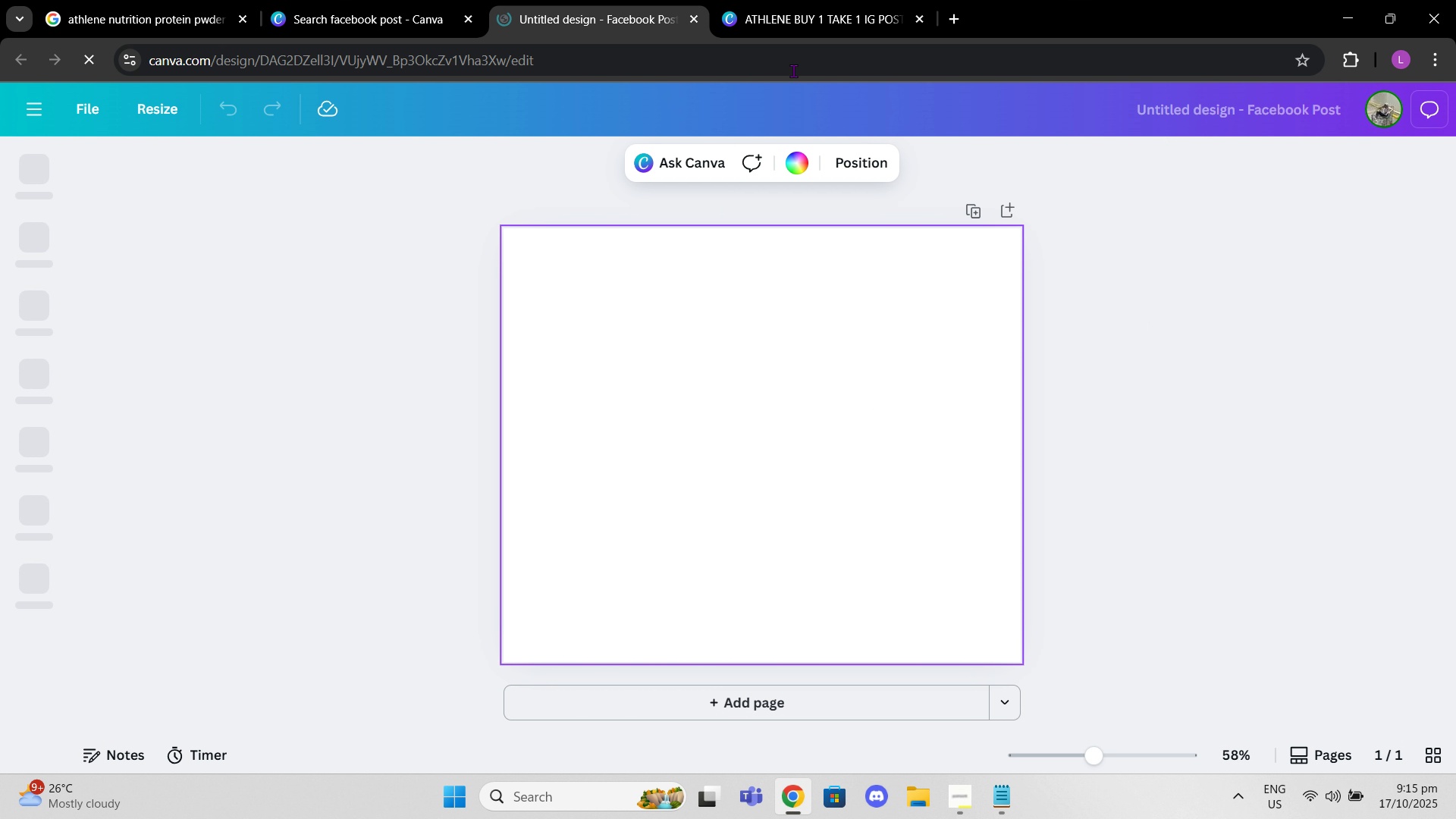 
left_click([755, 30])
 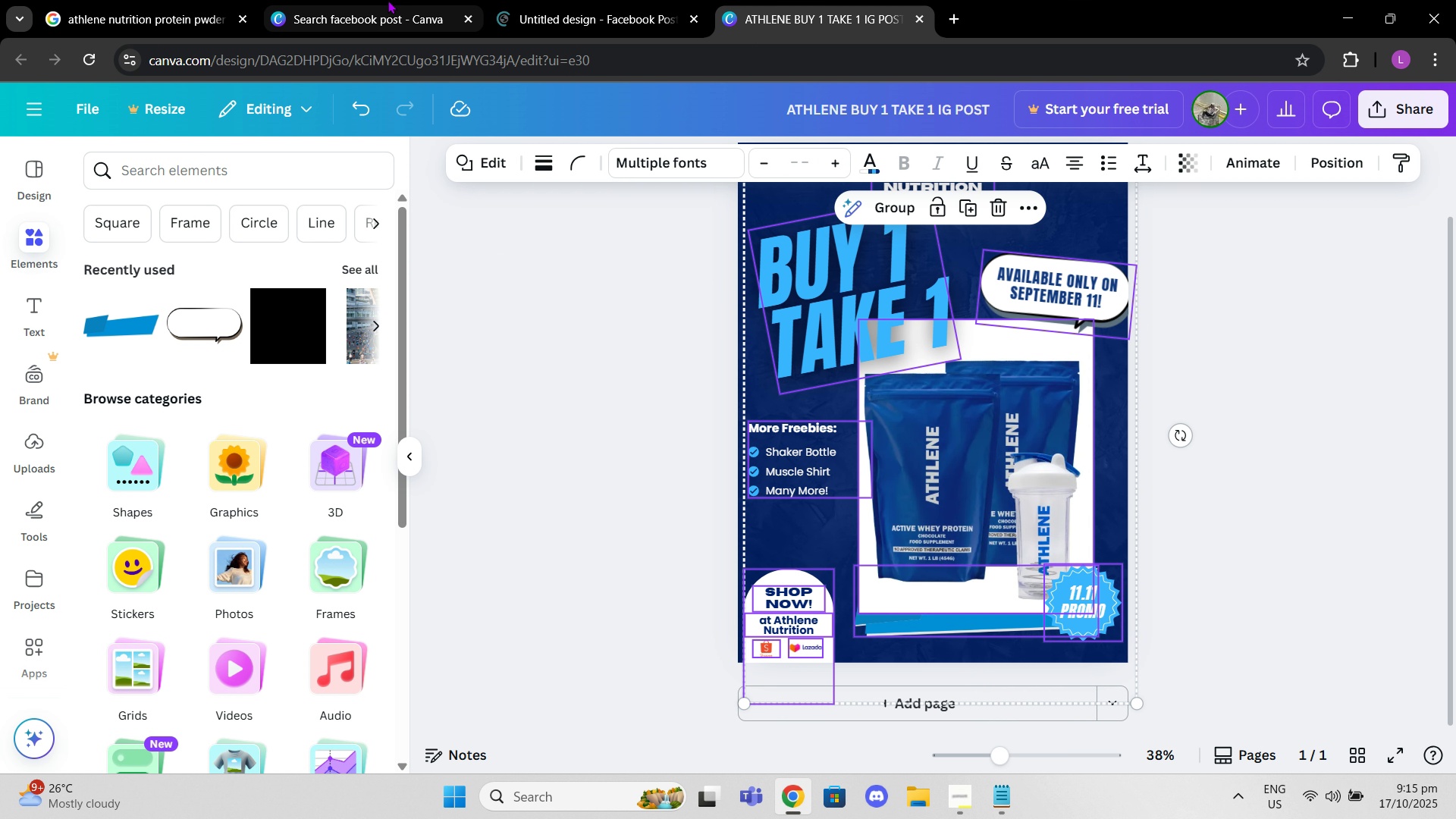 
left_click([388, 0])
 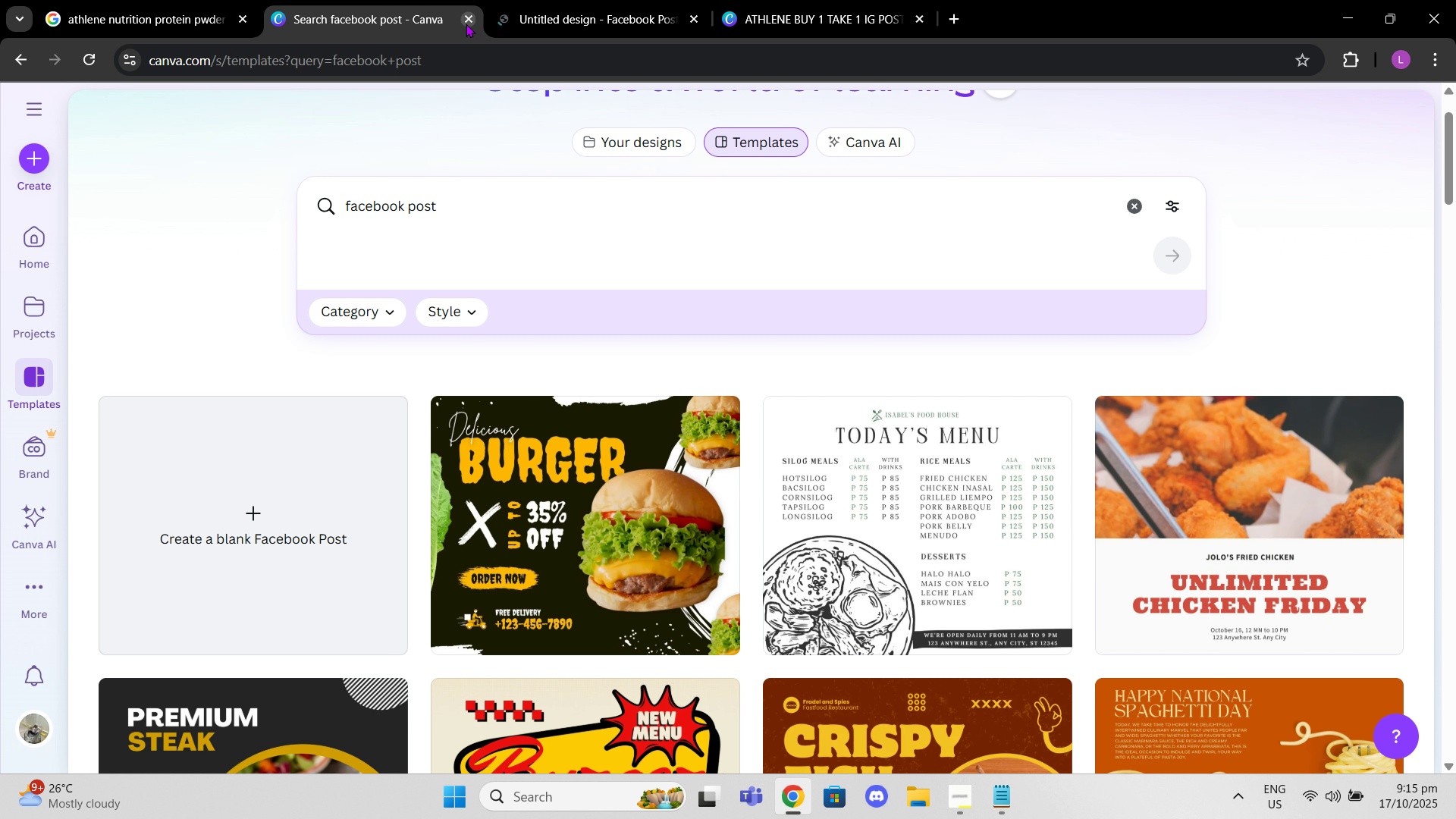 
left_click([466, 24])
 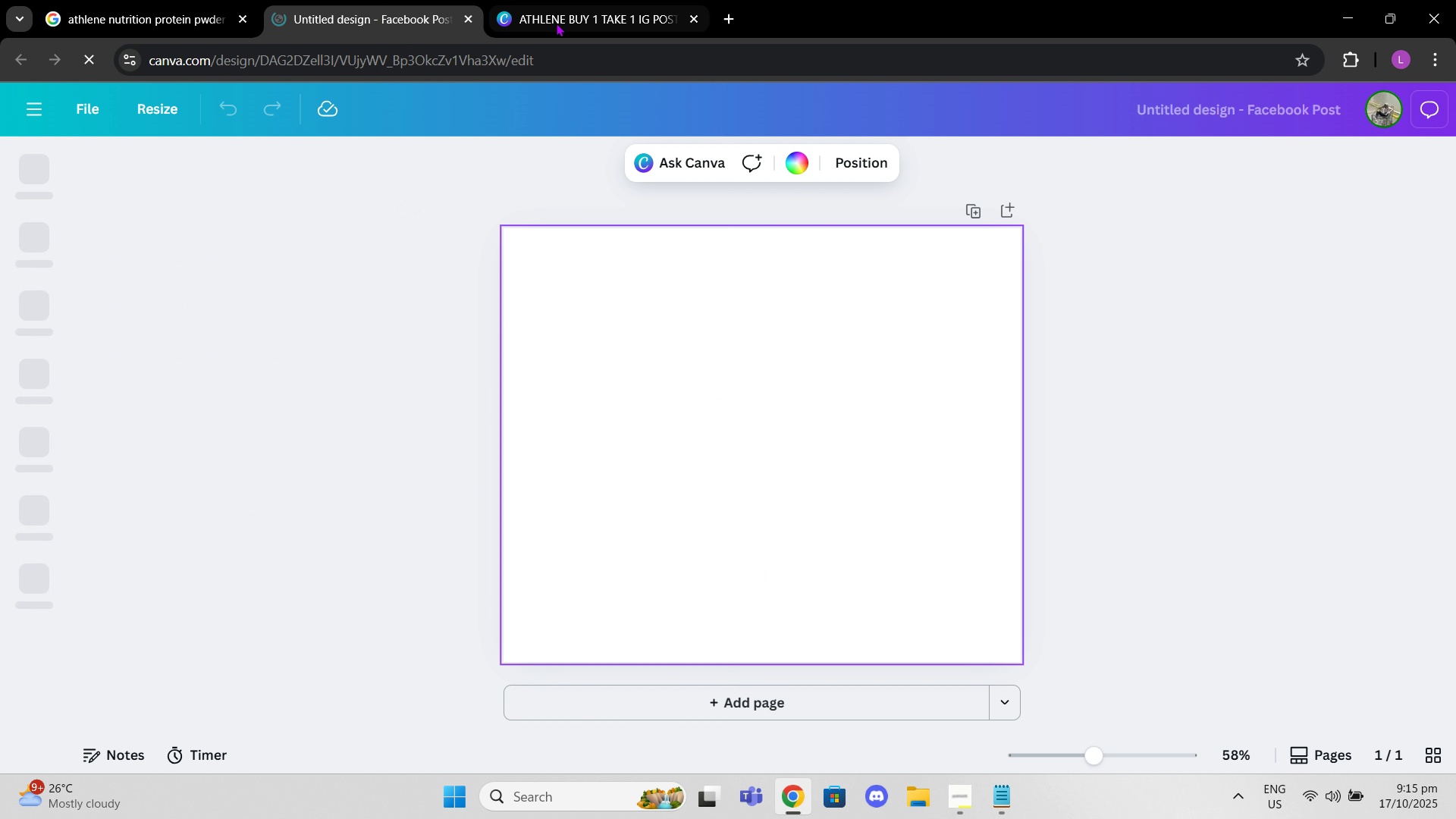 
left_click([556, 23])
 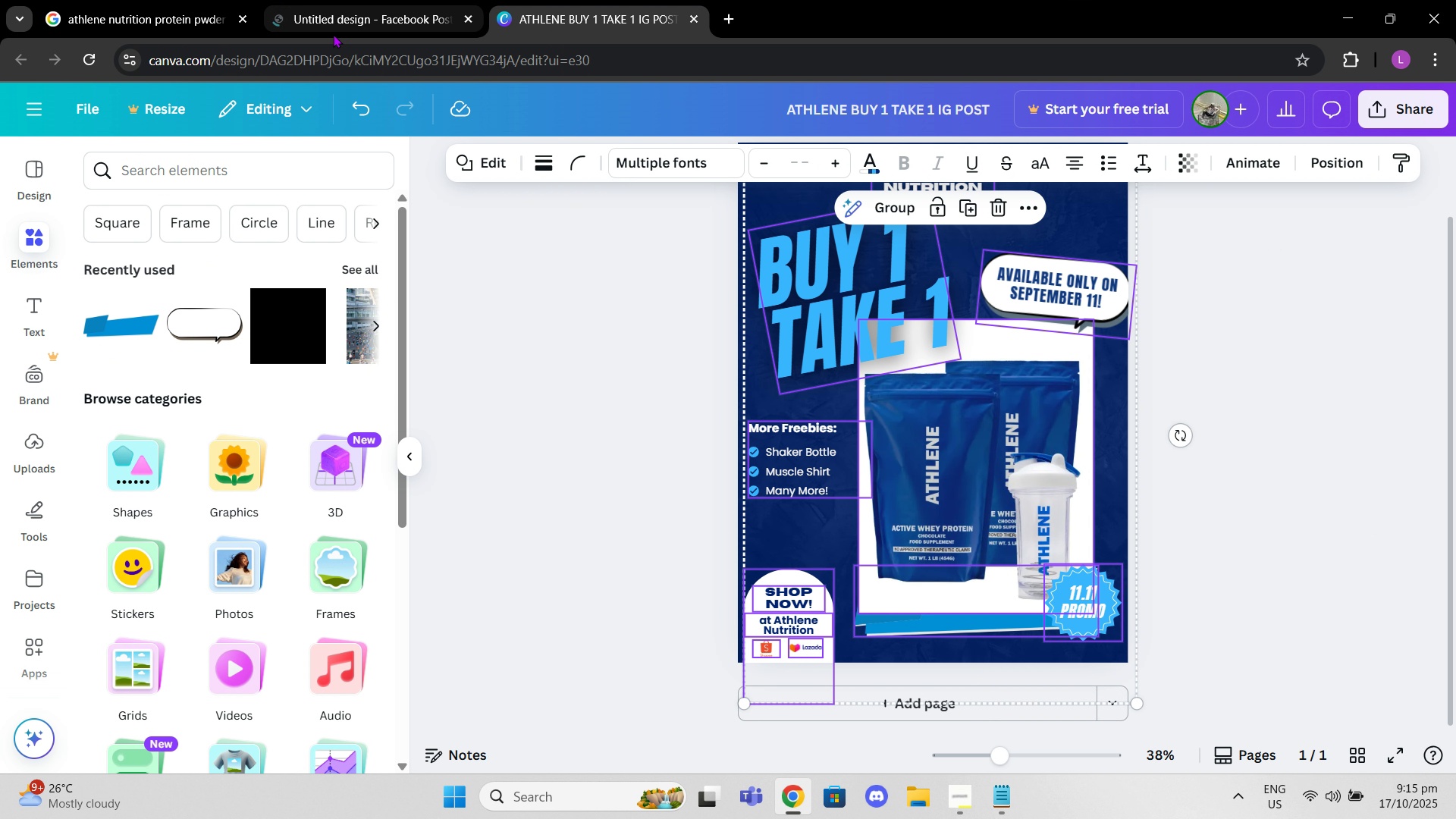 
left_click([340, 35])
 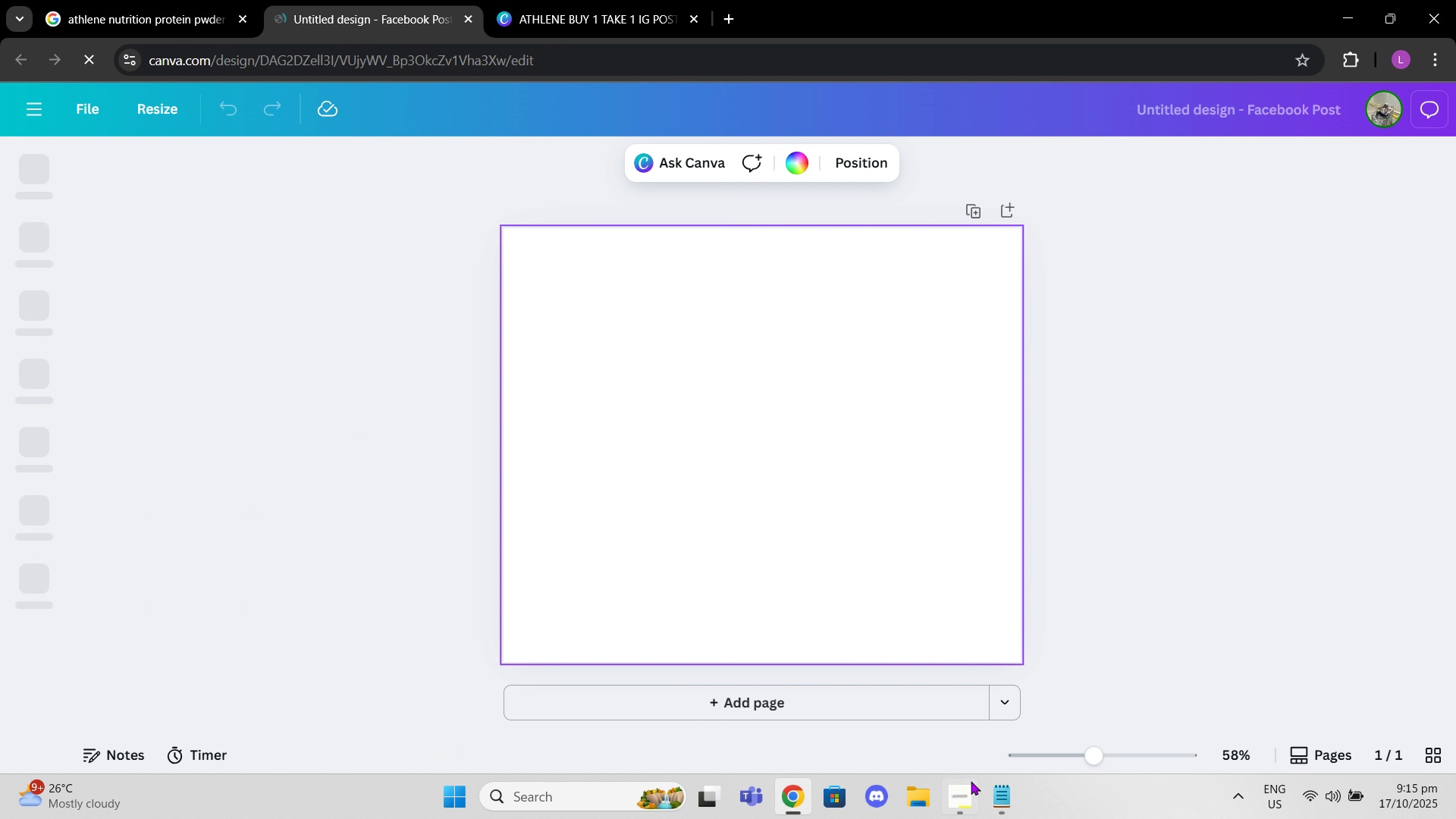 
left_click([956, 801])